 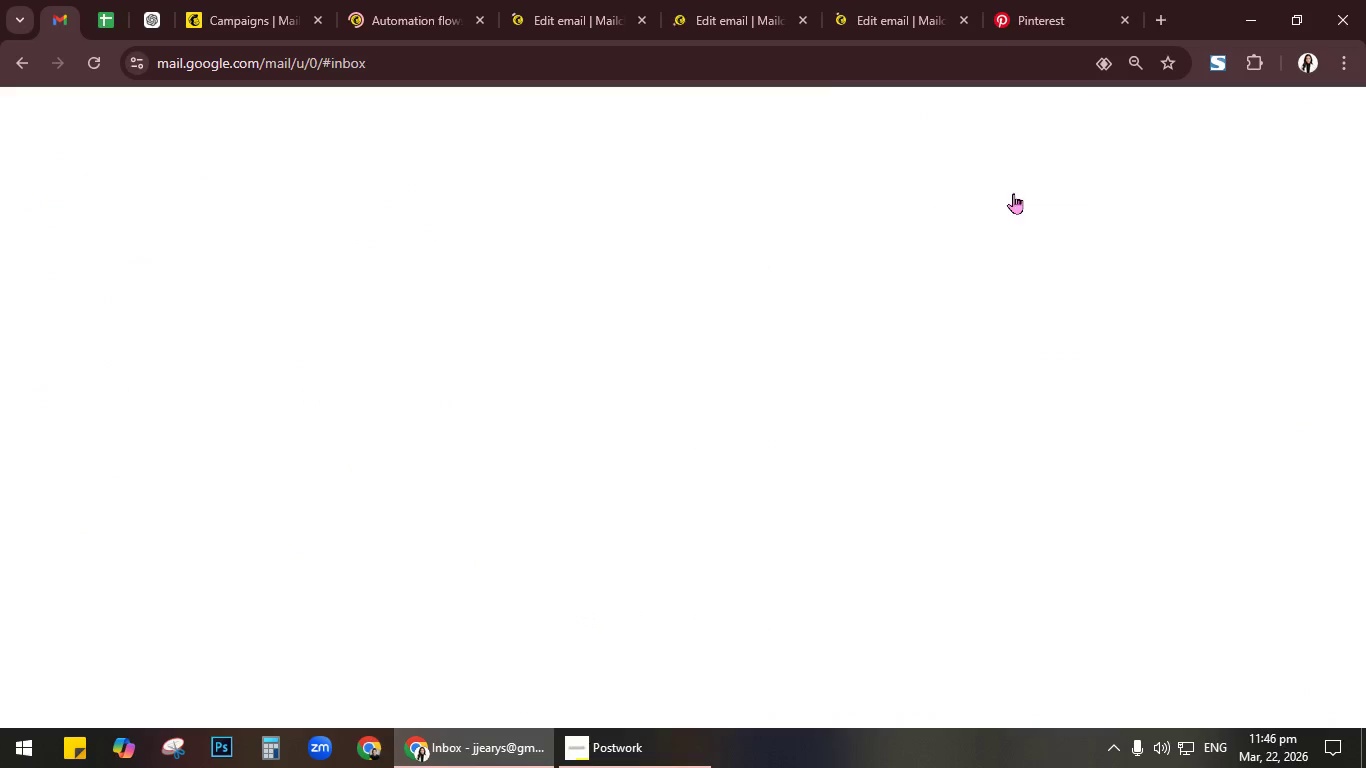 
left_click([625, 205])
 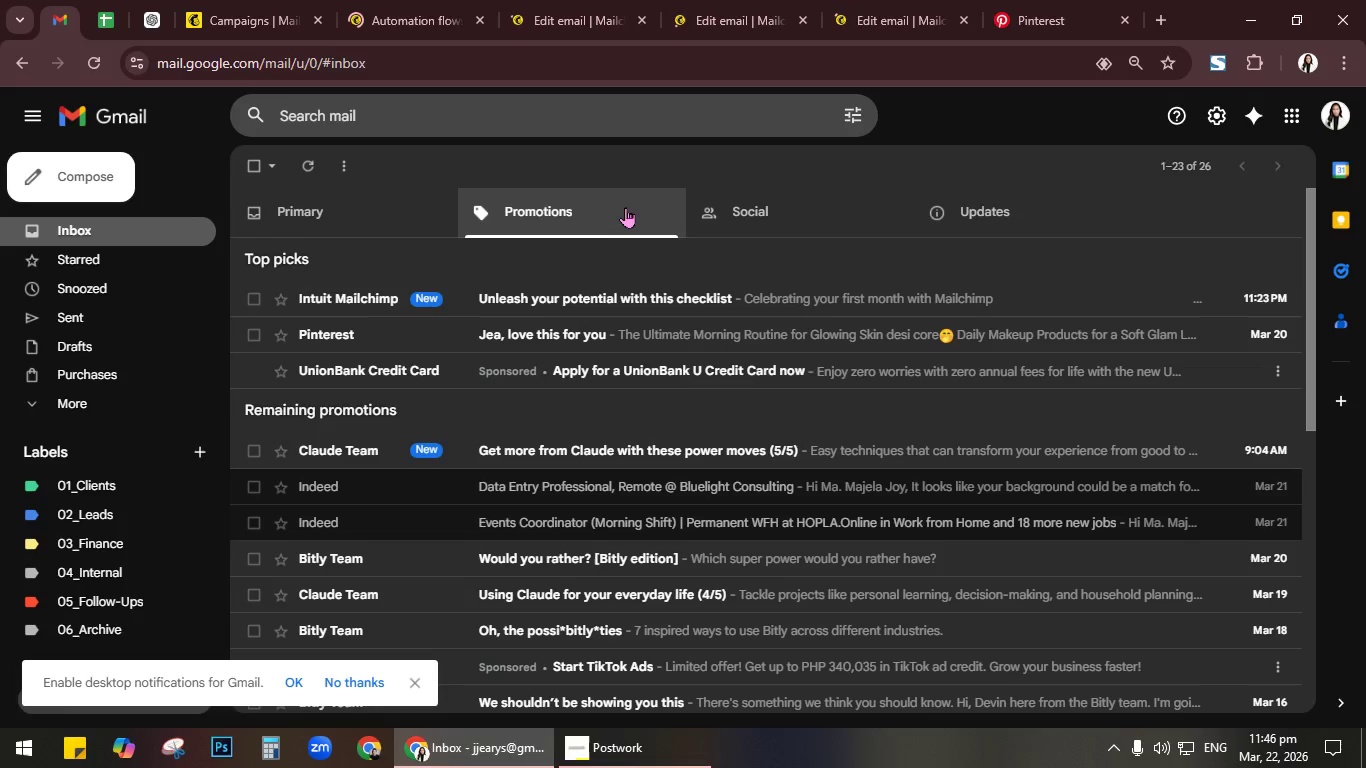 
left_click([149, 226])
 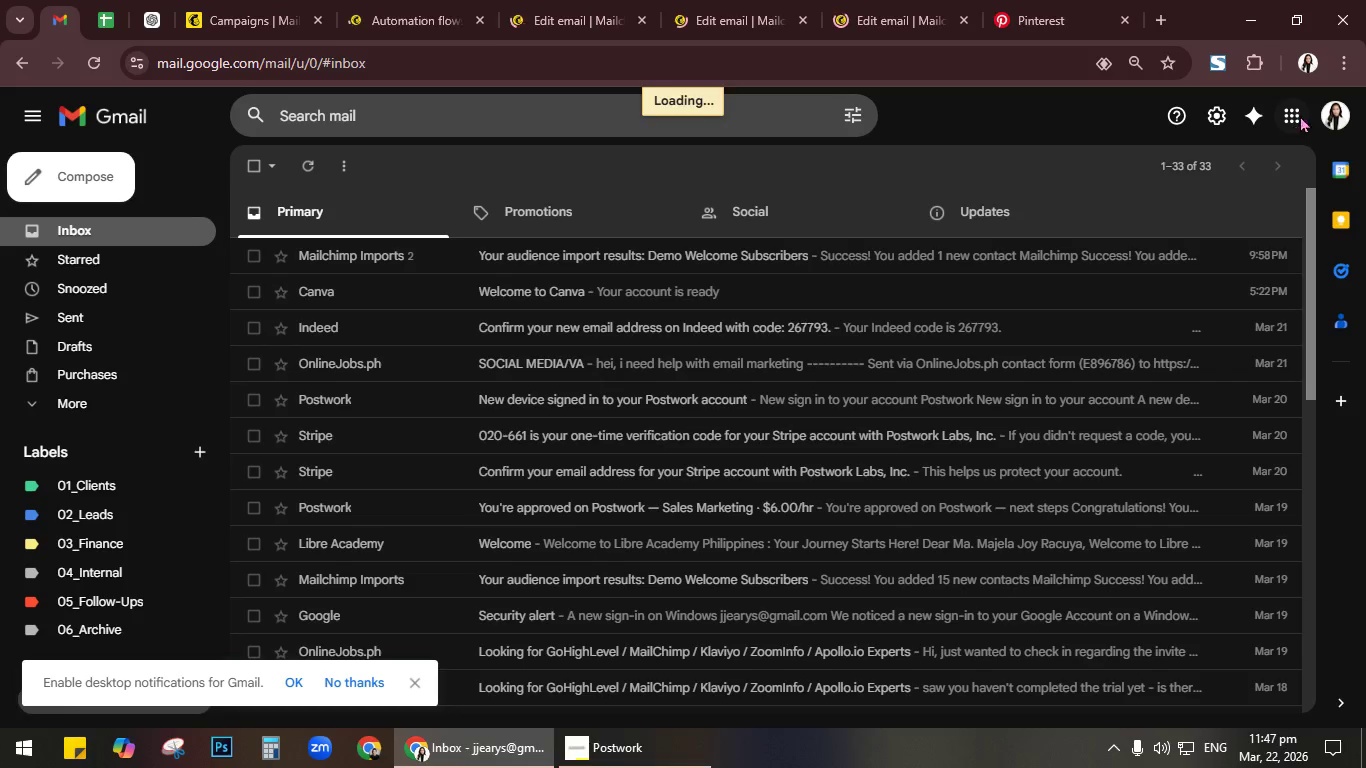 
left_click([1292, 116])
 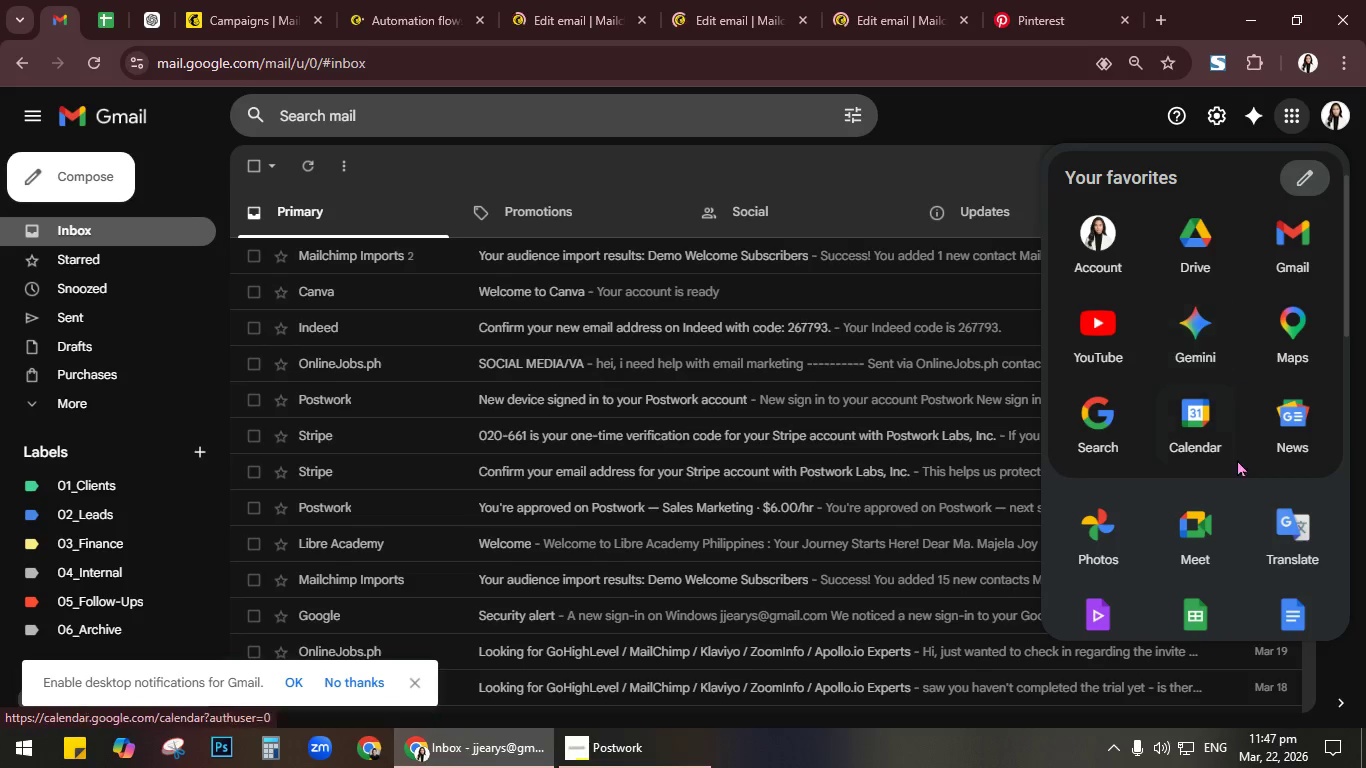 
scroll: coordinate [1246, 496], scroll_direction: down, amount: 1.0
 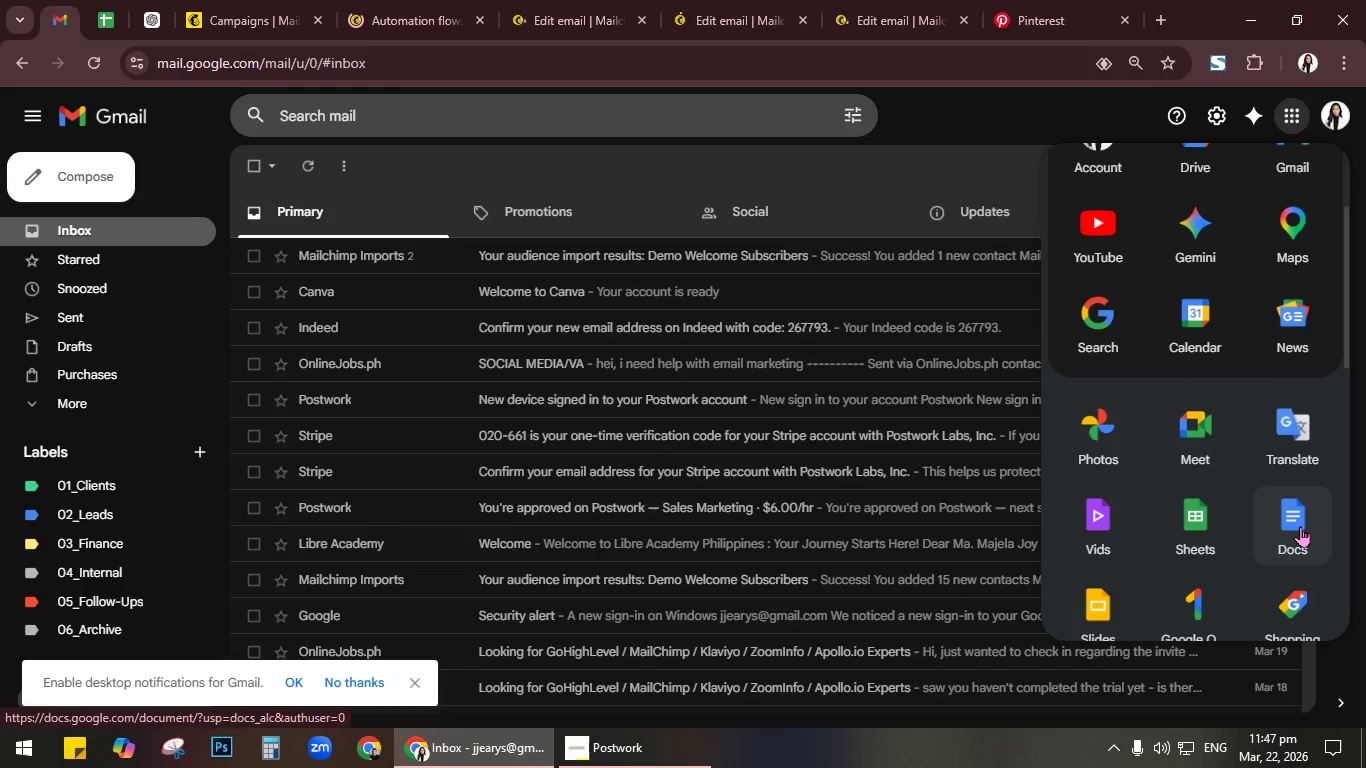 
left_click([1300, 526])
 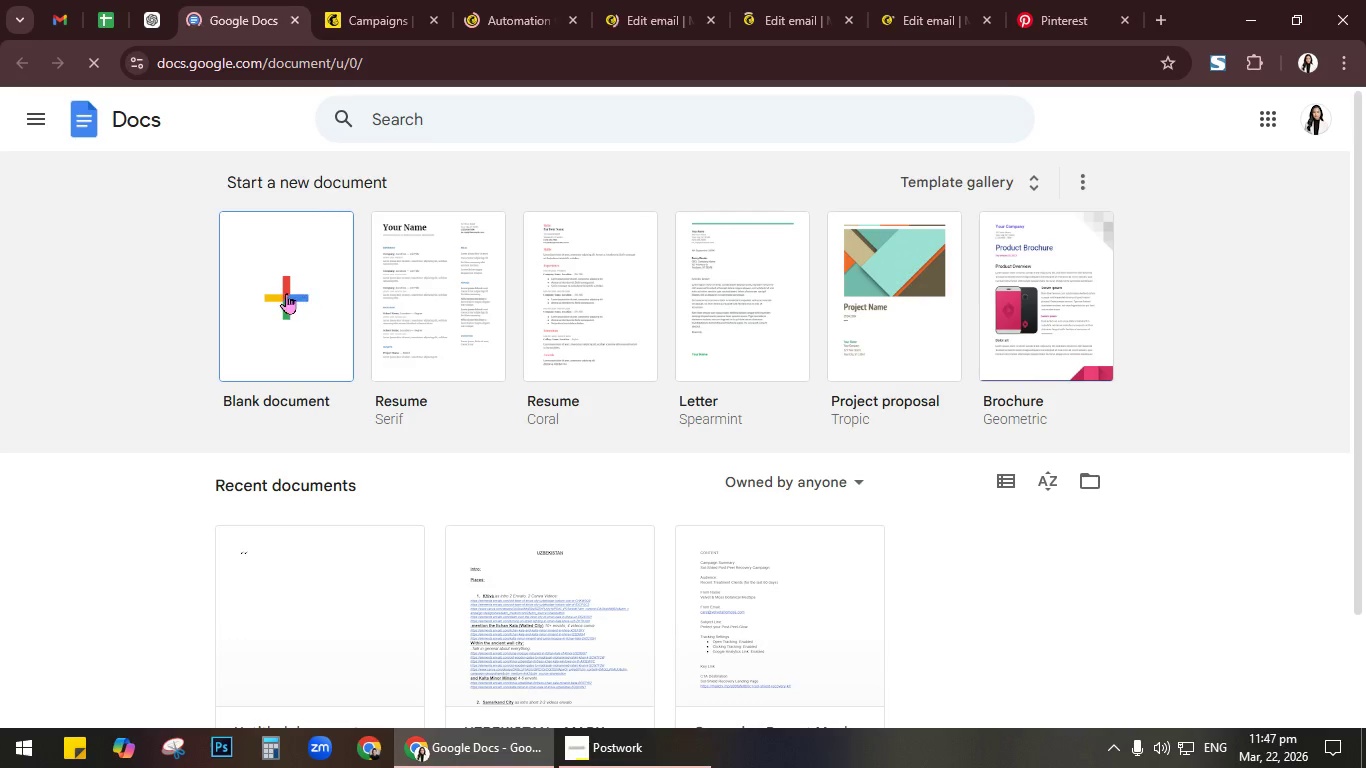 
left_click([286, 293])
 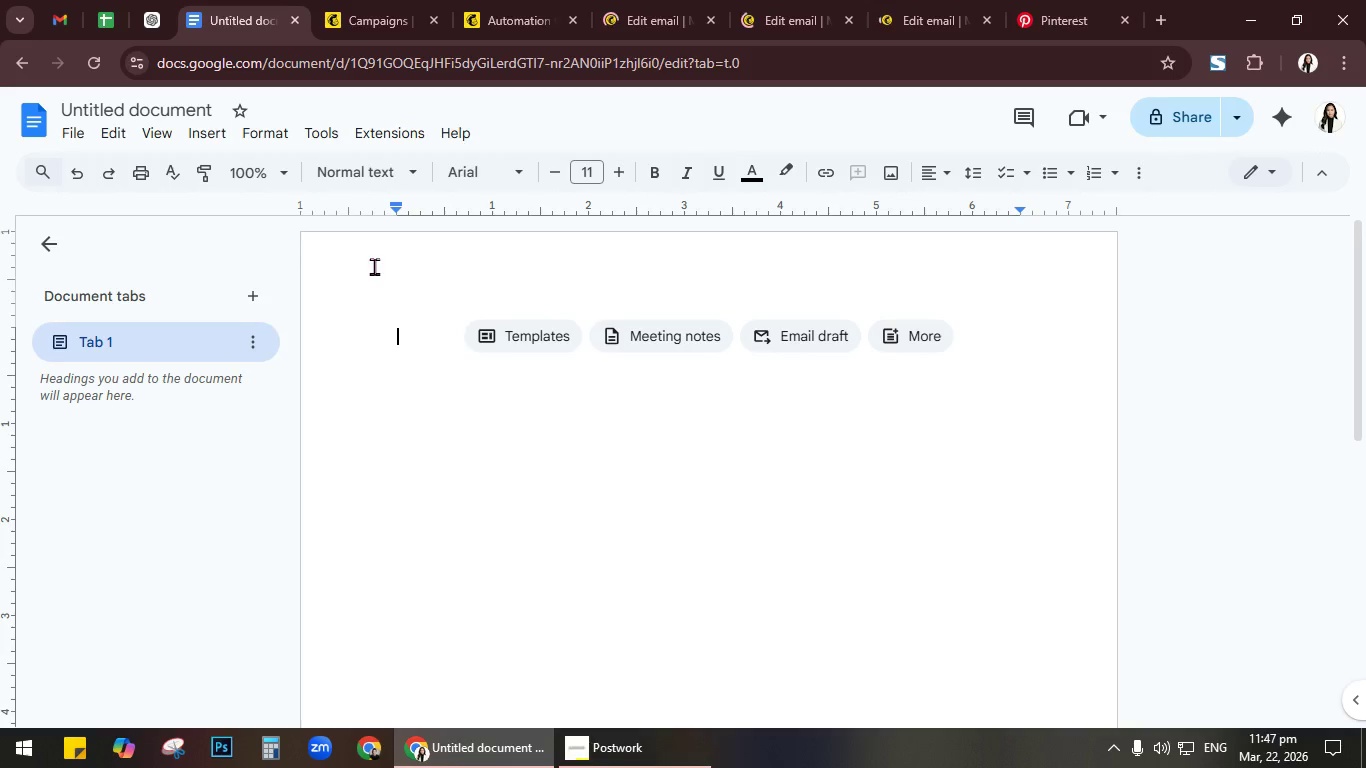 
wait(15.92)
 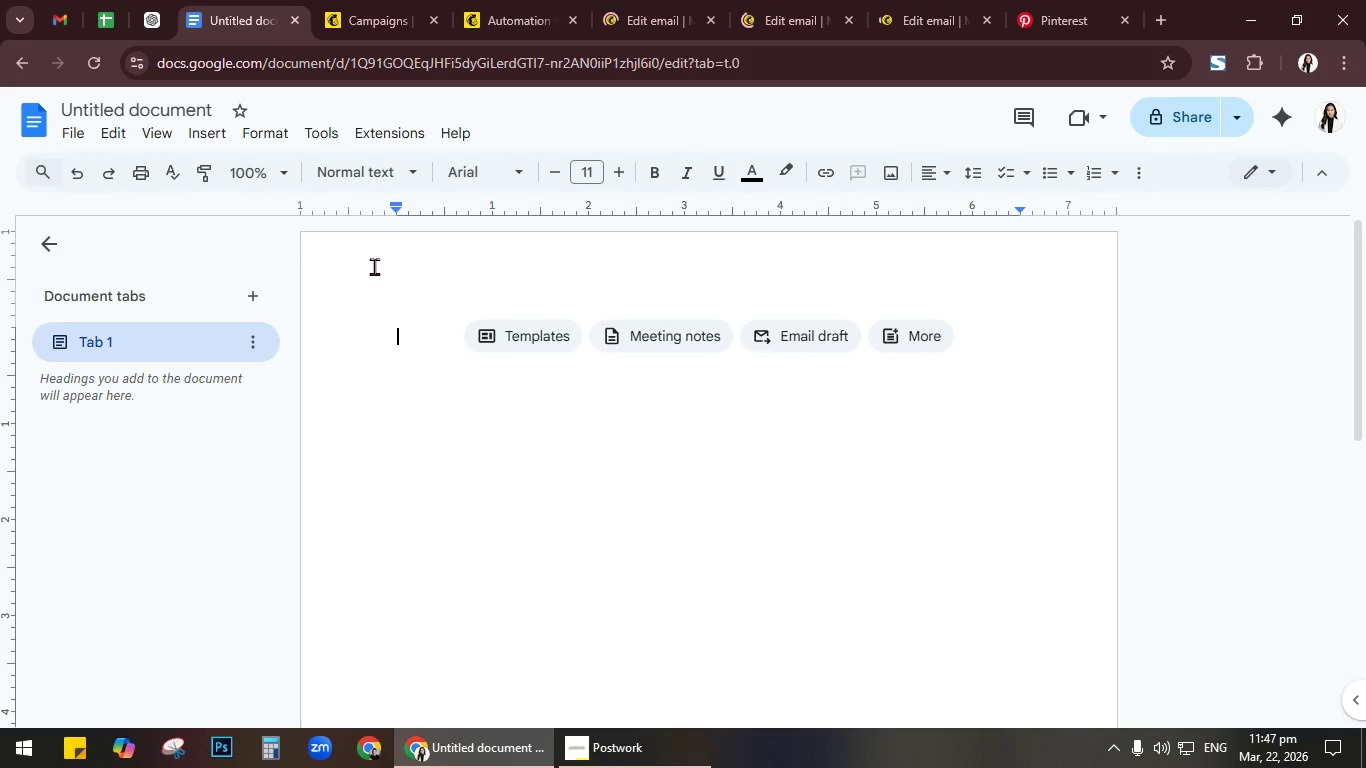 
left_click([524, 175])
 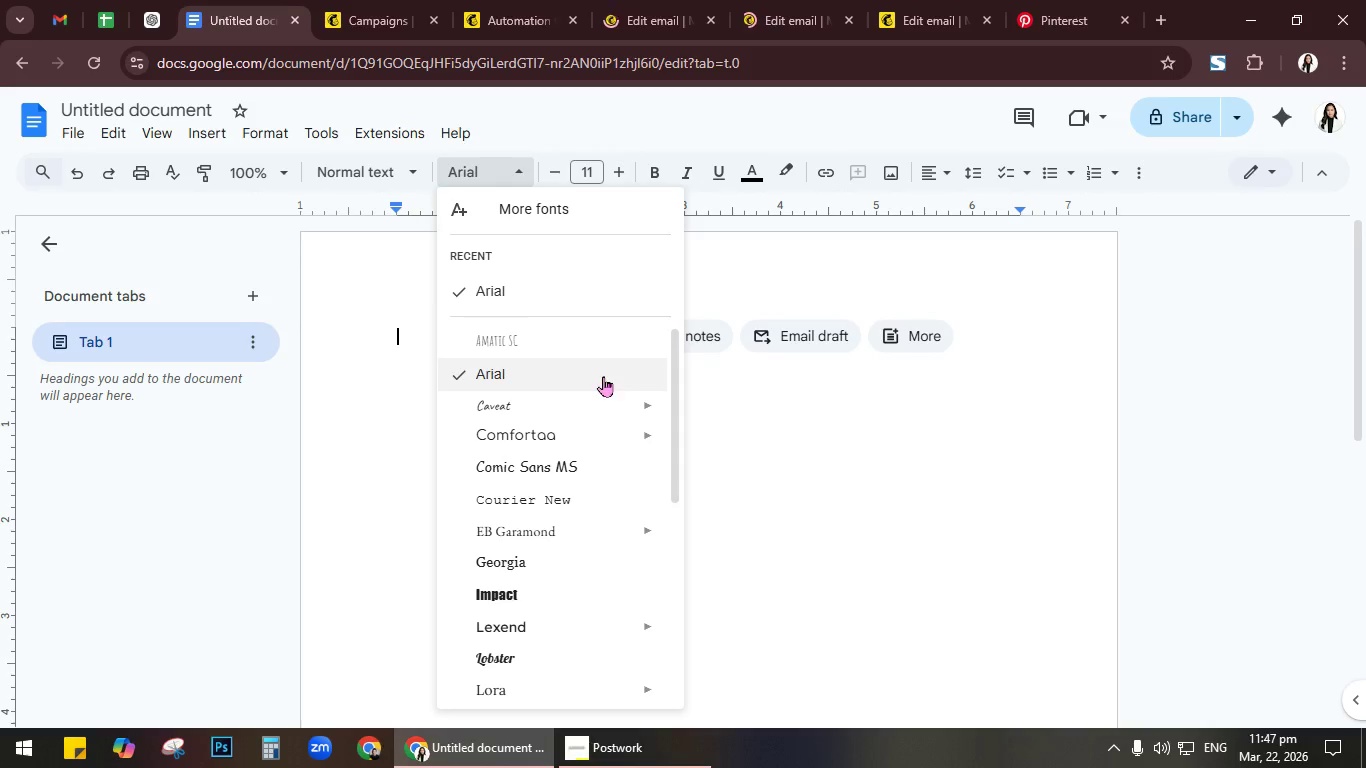 
scroll: coordinate [603, 376], scroll_direction: down, amount: 1.0
 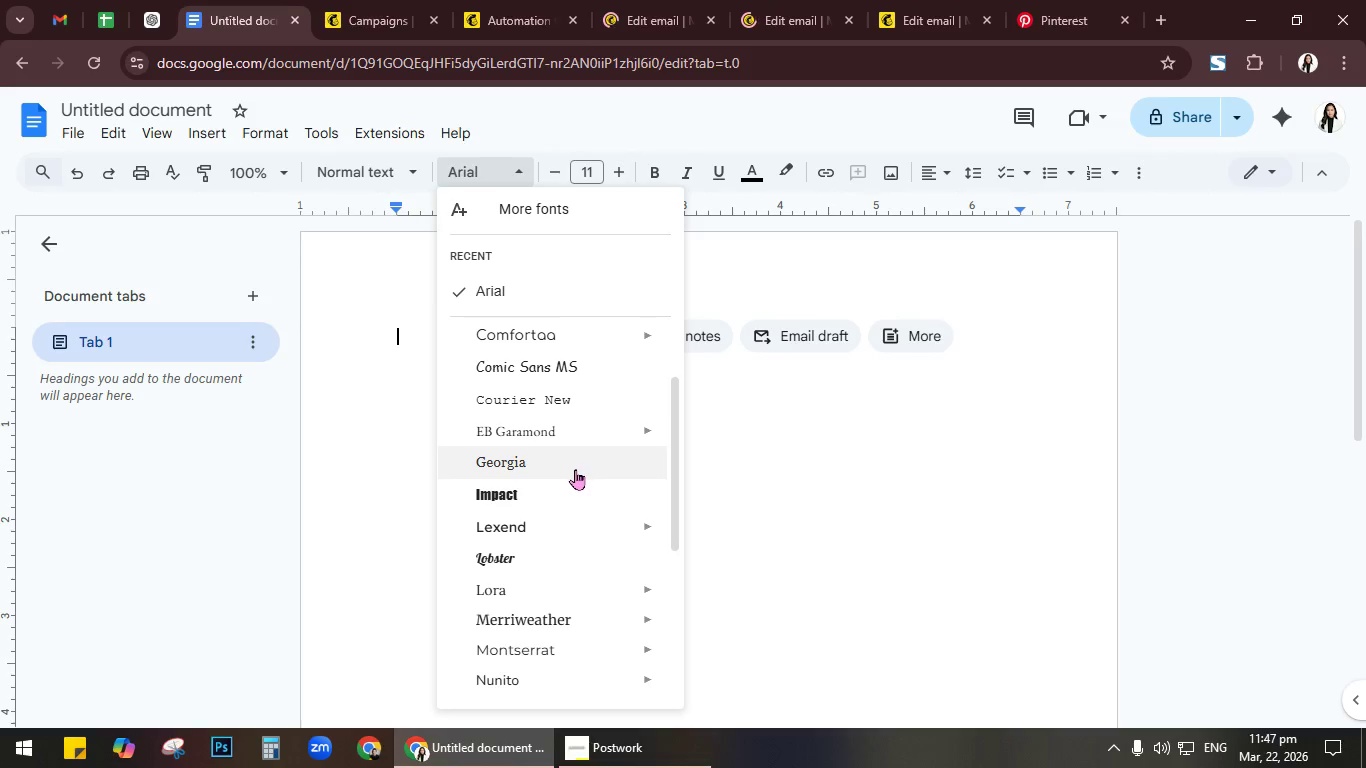 
left_click([575, 469])
 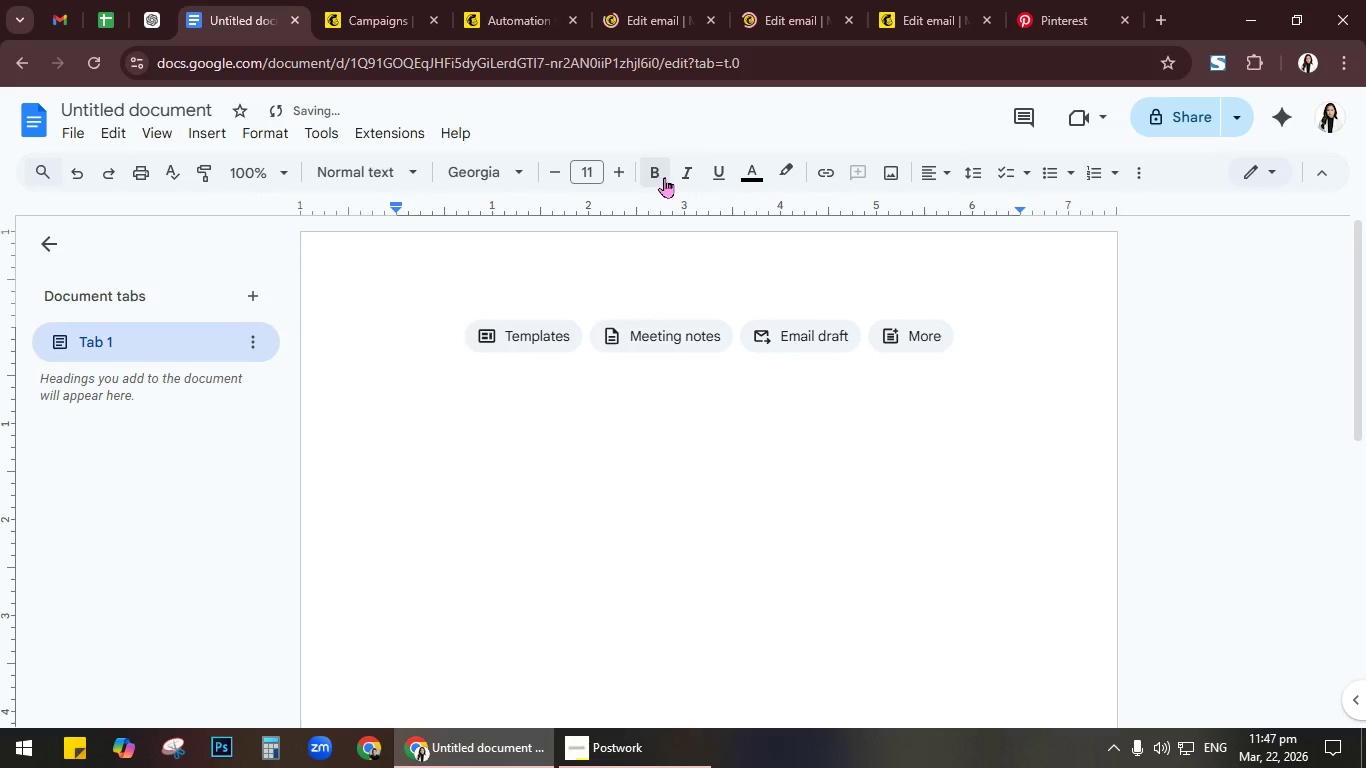 
left_click([664, 177])
 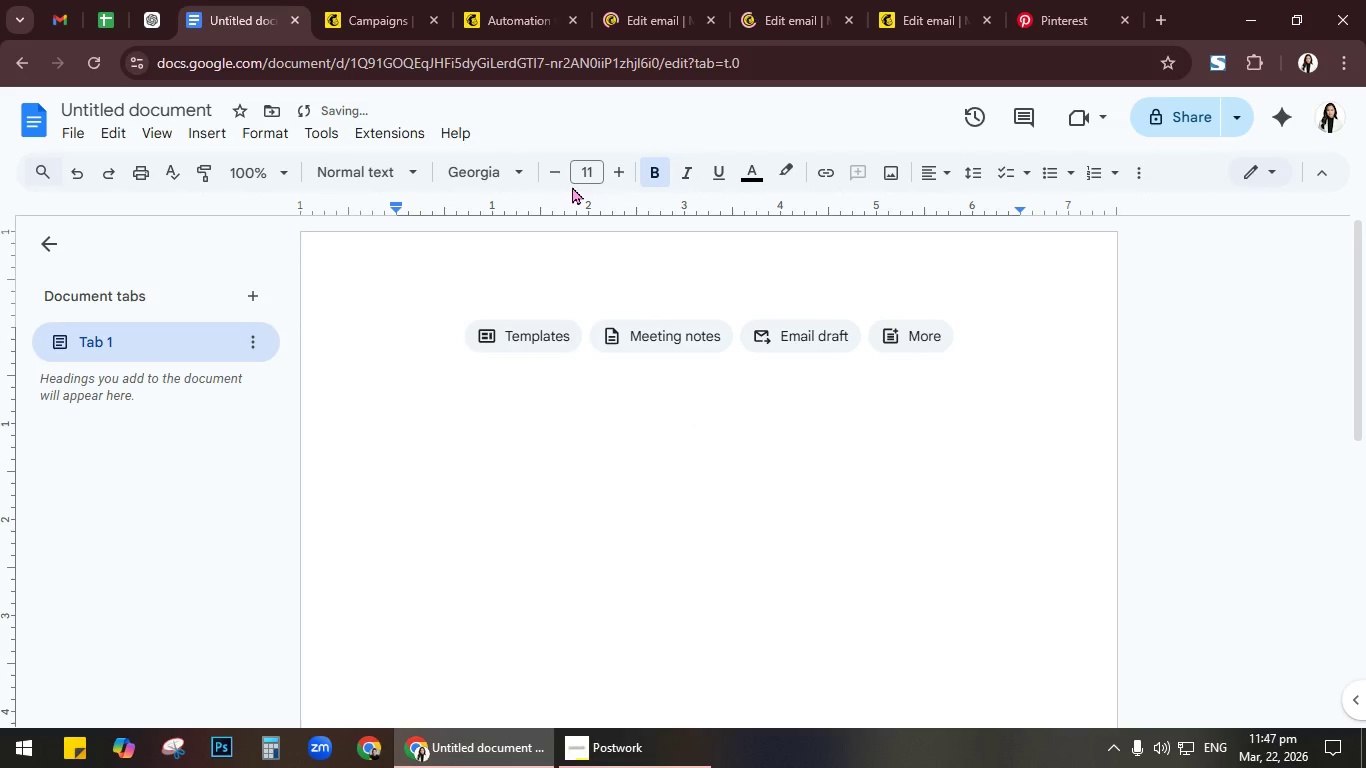 
left_click([619, 182])
 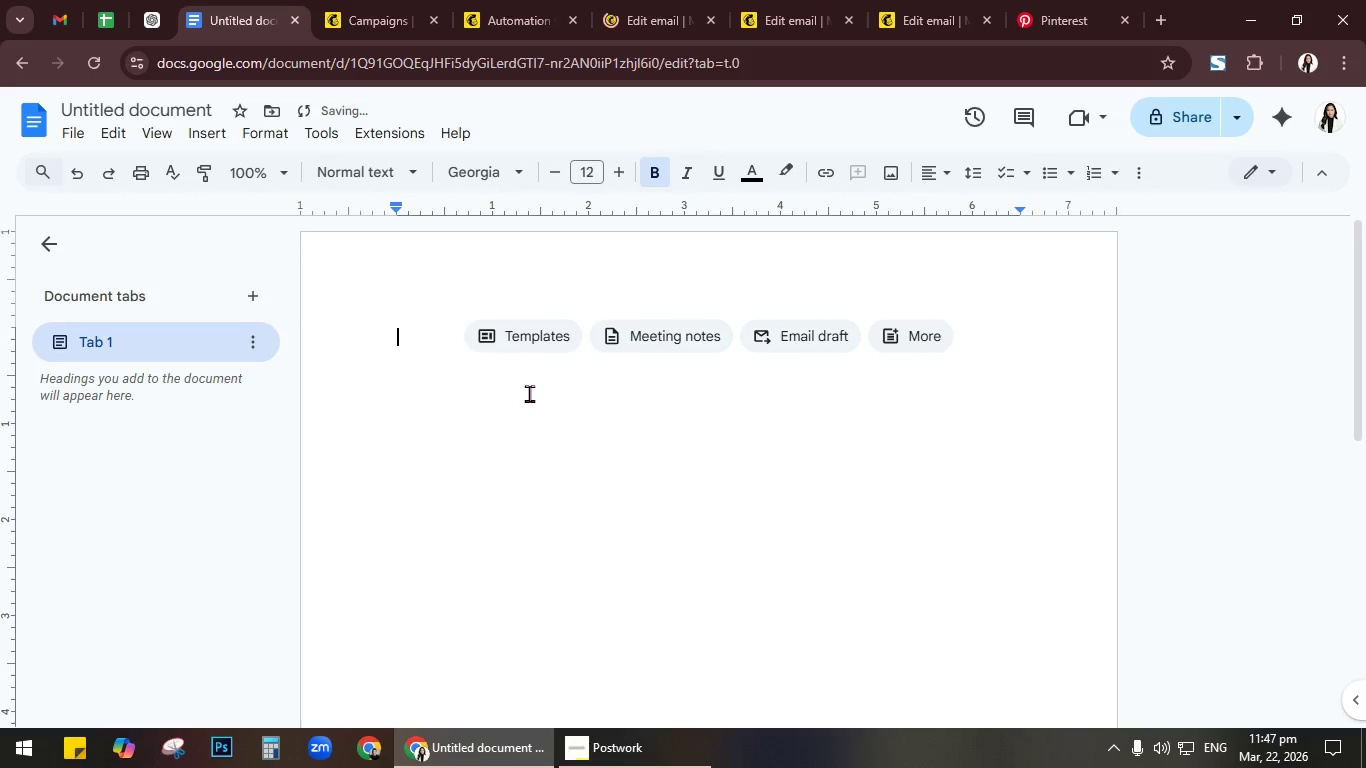 
type(Audin)
key(Backspace)
type(ence )
 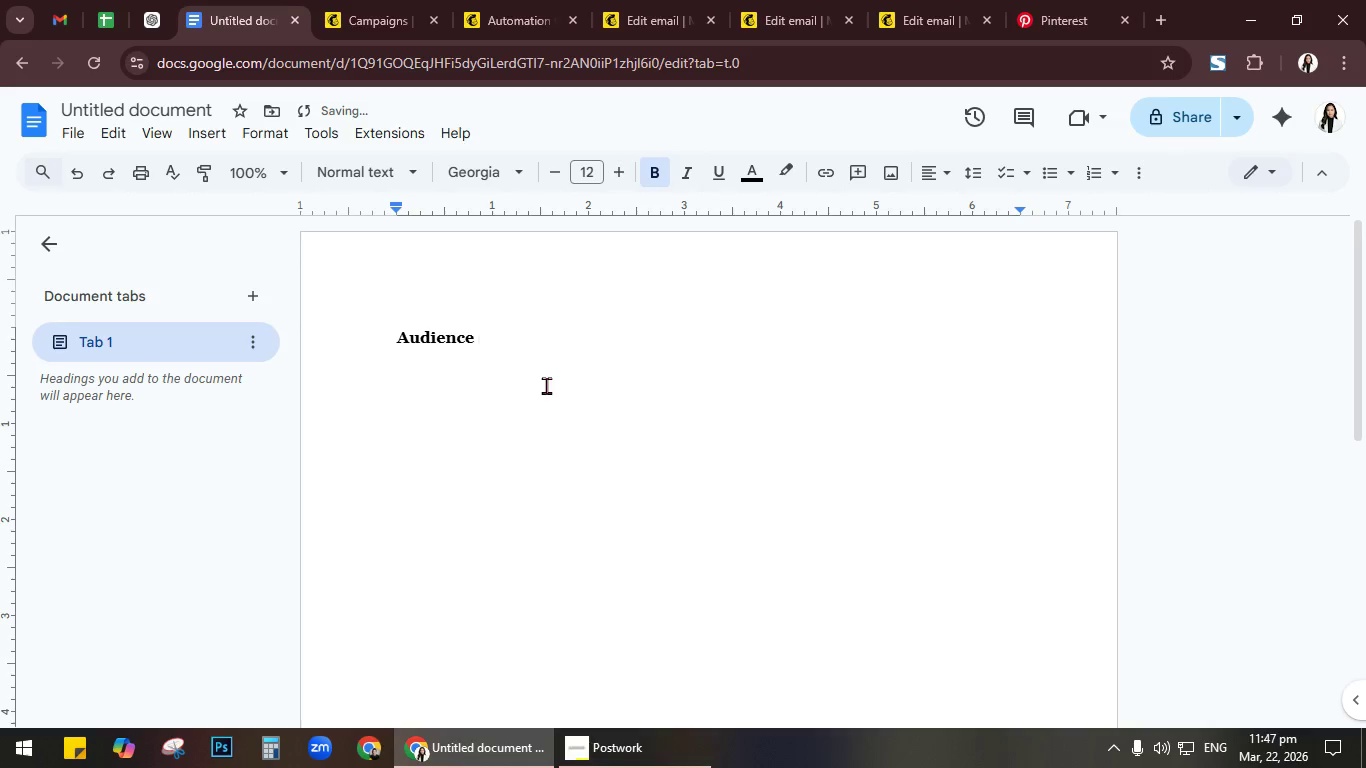 
type(Arci)
key(Backspace)
type(hitecture Docmune)
key(Backspace)
key(Backspace)
key(Backspace)
key(Backspace)
key(Backspace)
type(cumn)
key(Backspace)
type(ent)
 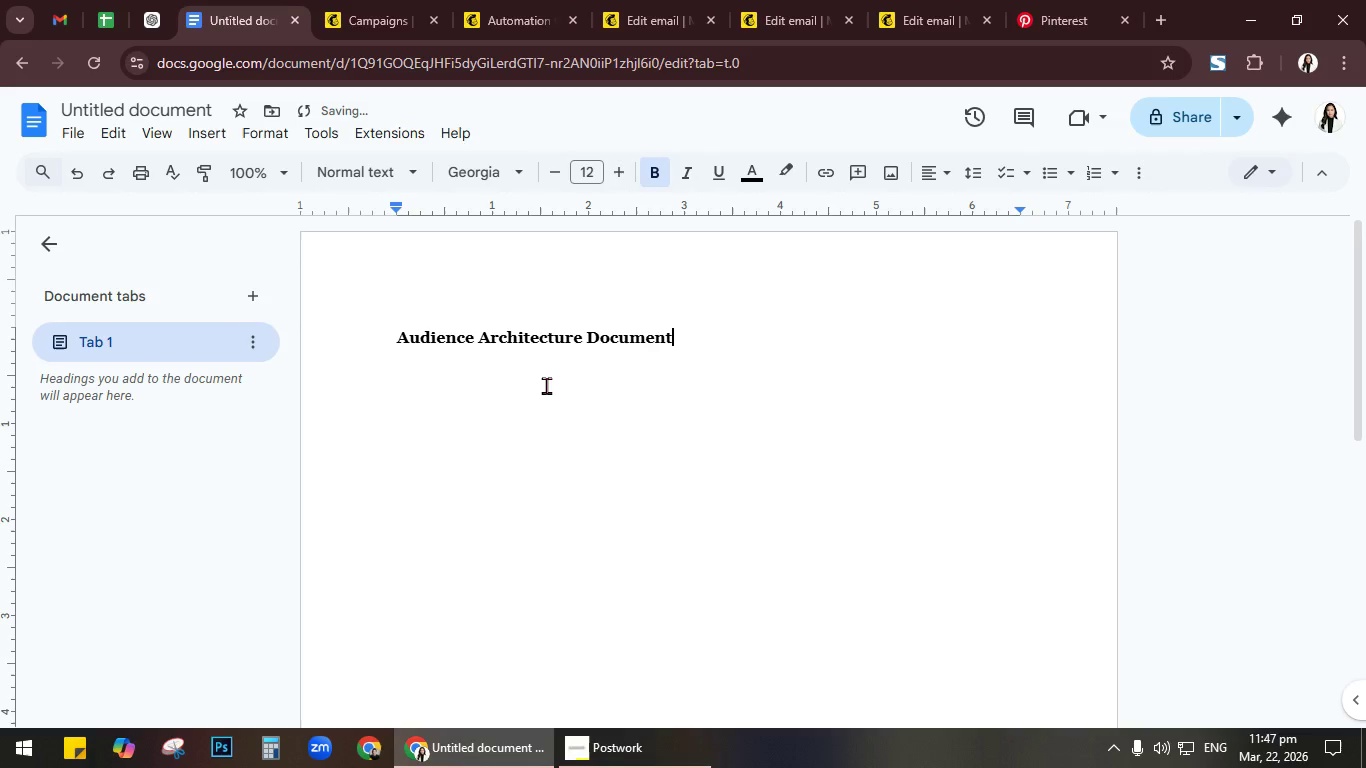 
key(Control+ControlLeft)
 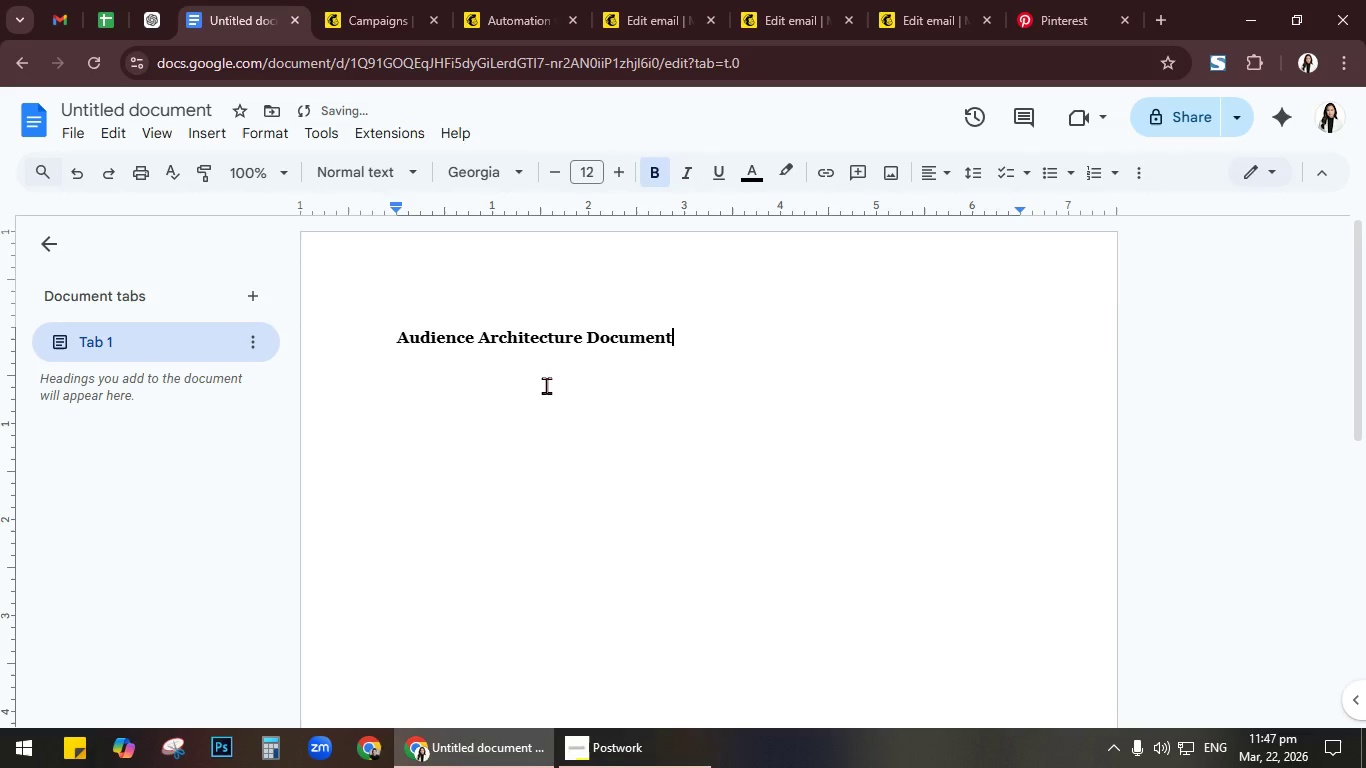 
key(Control+A)
 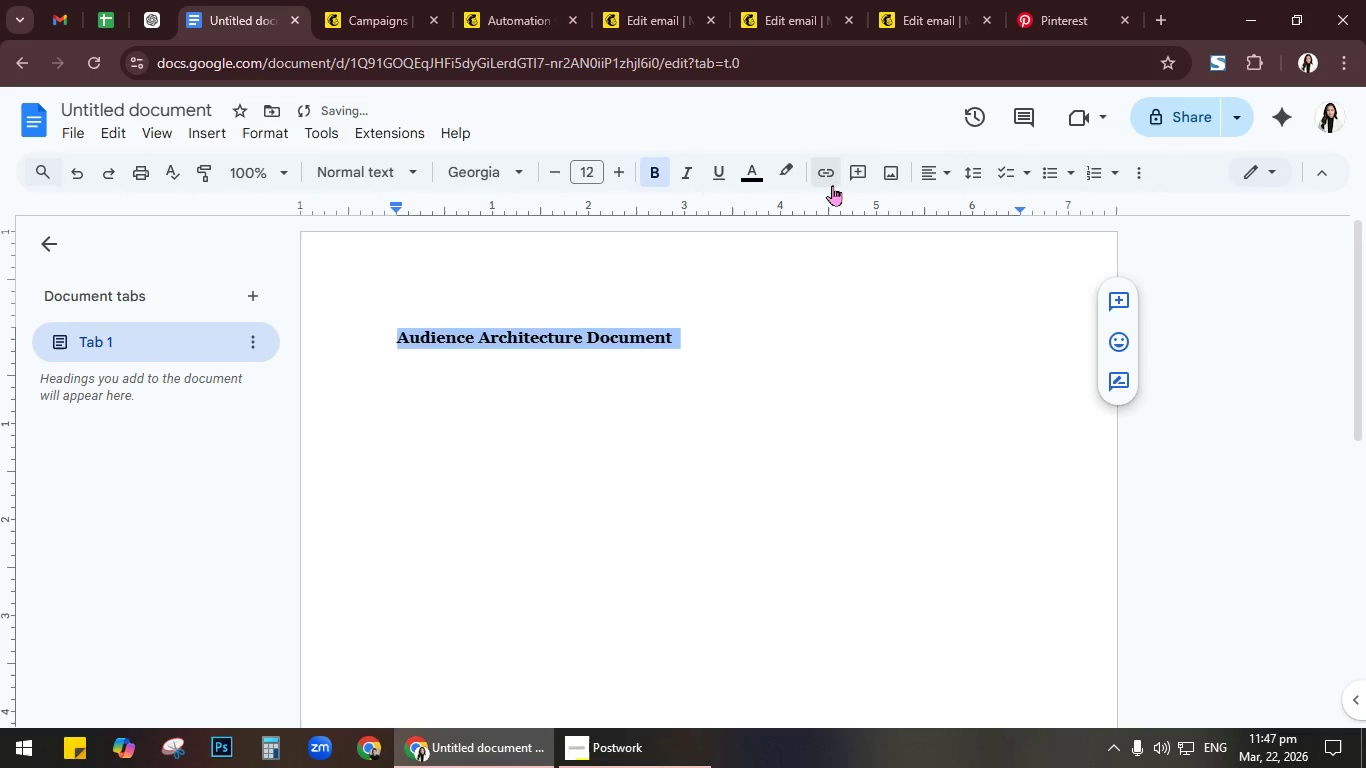 
key(Control+C)
 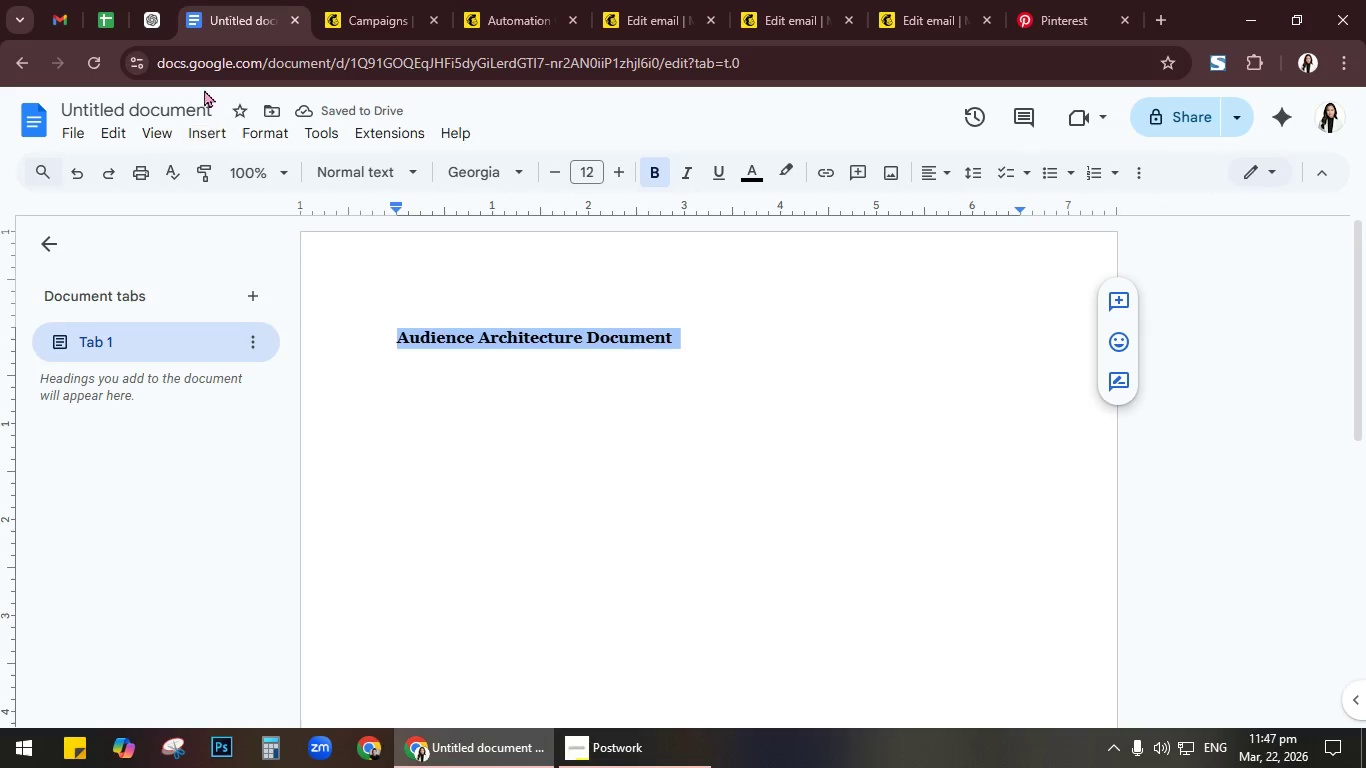 
left_click([187, 107])
 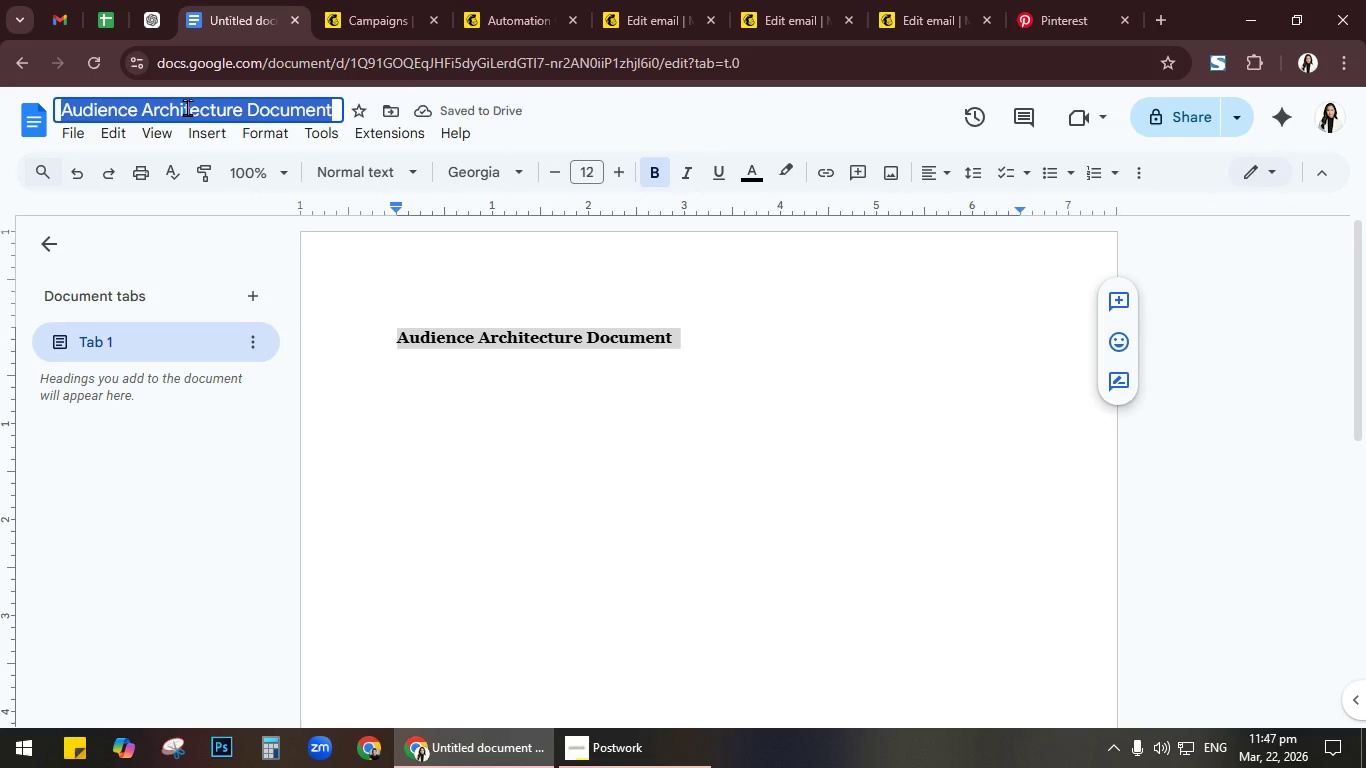 
hold_key(key=ControlLeft, duration=0.8)
 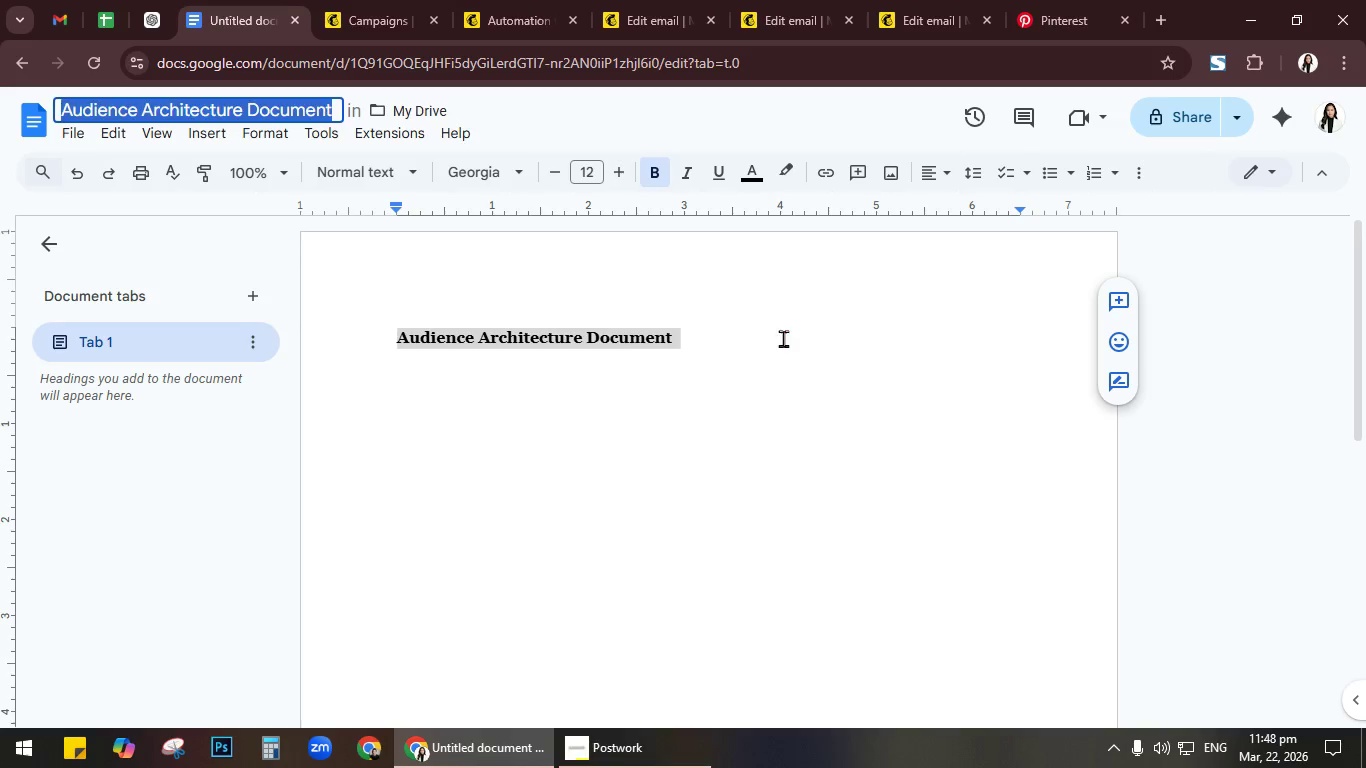 
left_click([787, 339])
 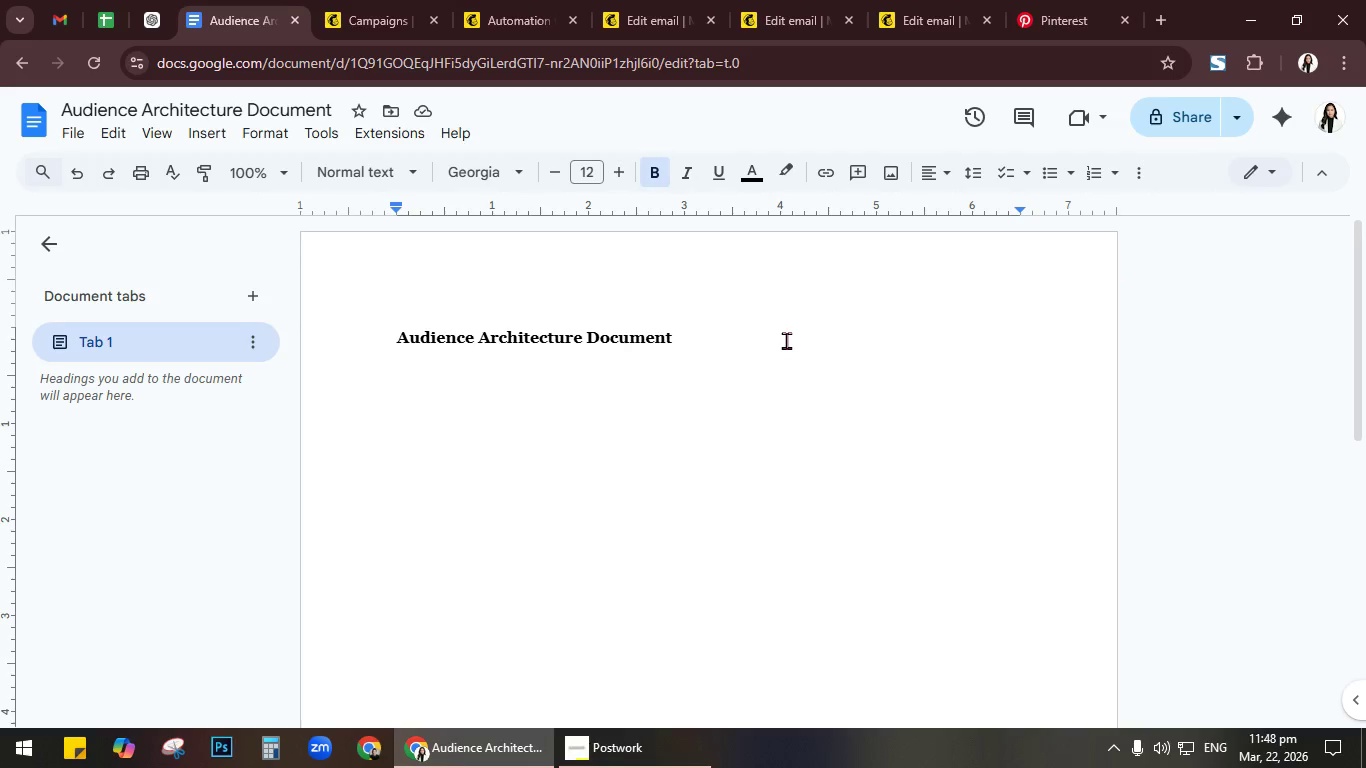 
key(Enter)
 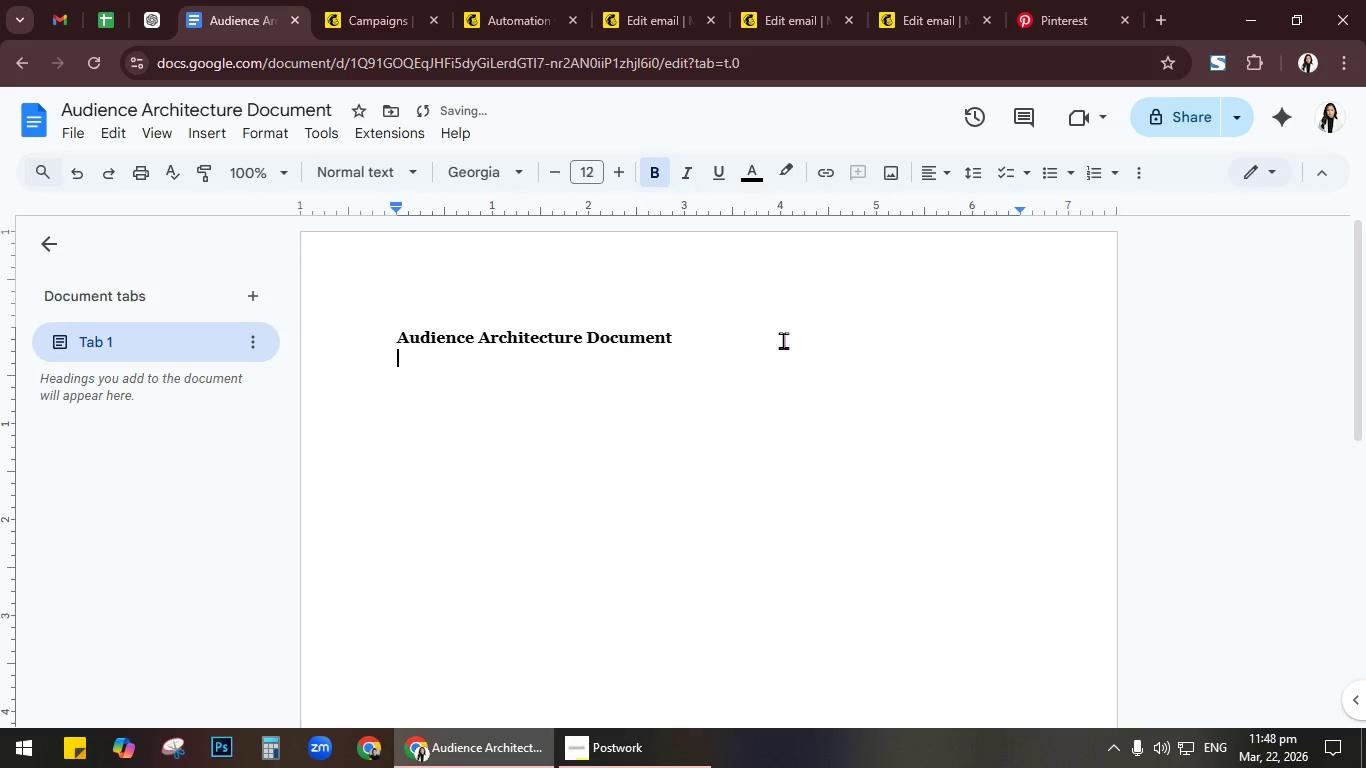 
key(Enter)
 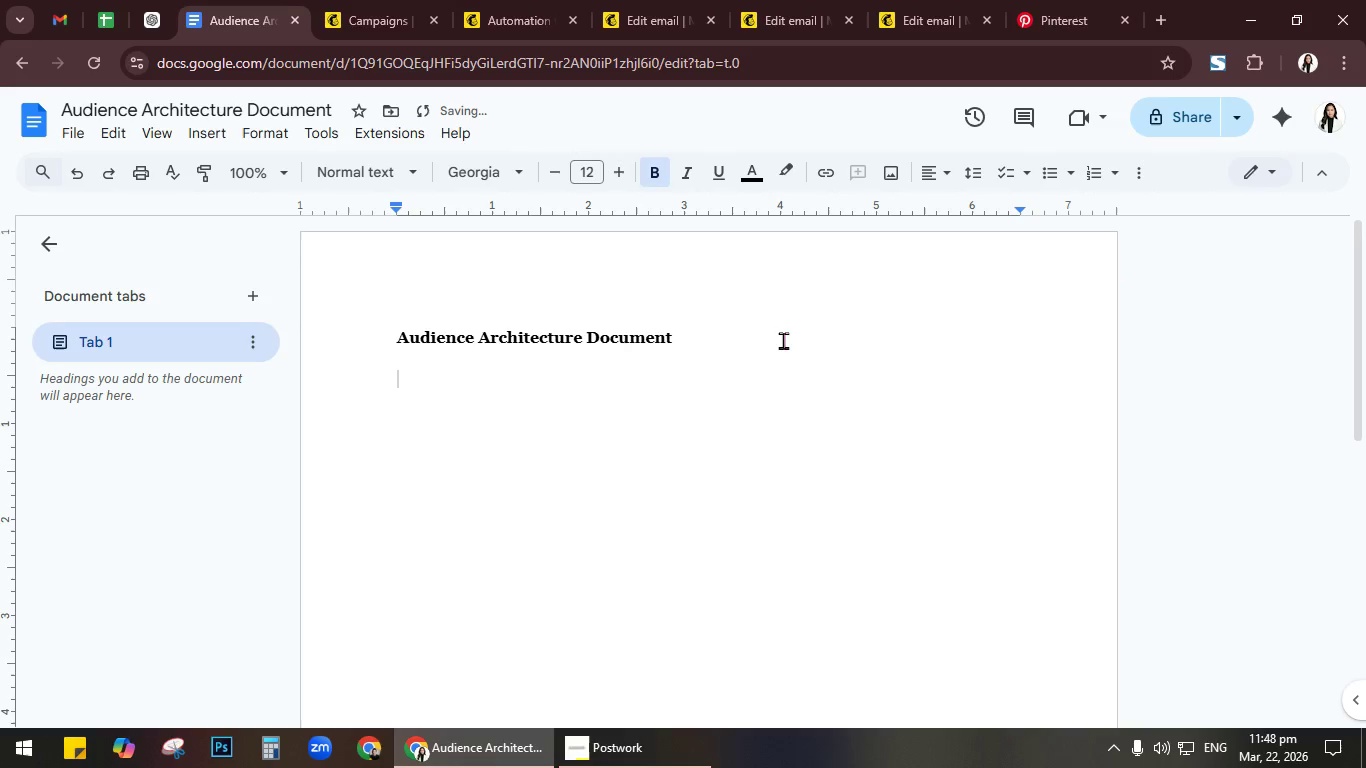 
type(Tt)
key(Backspace)
 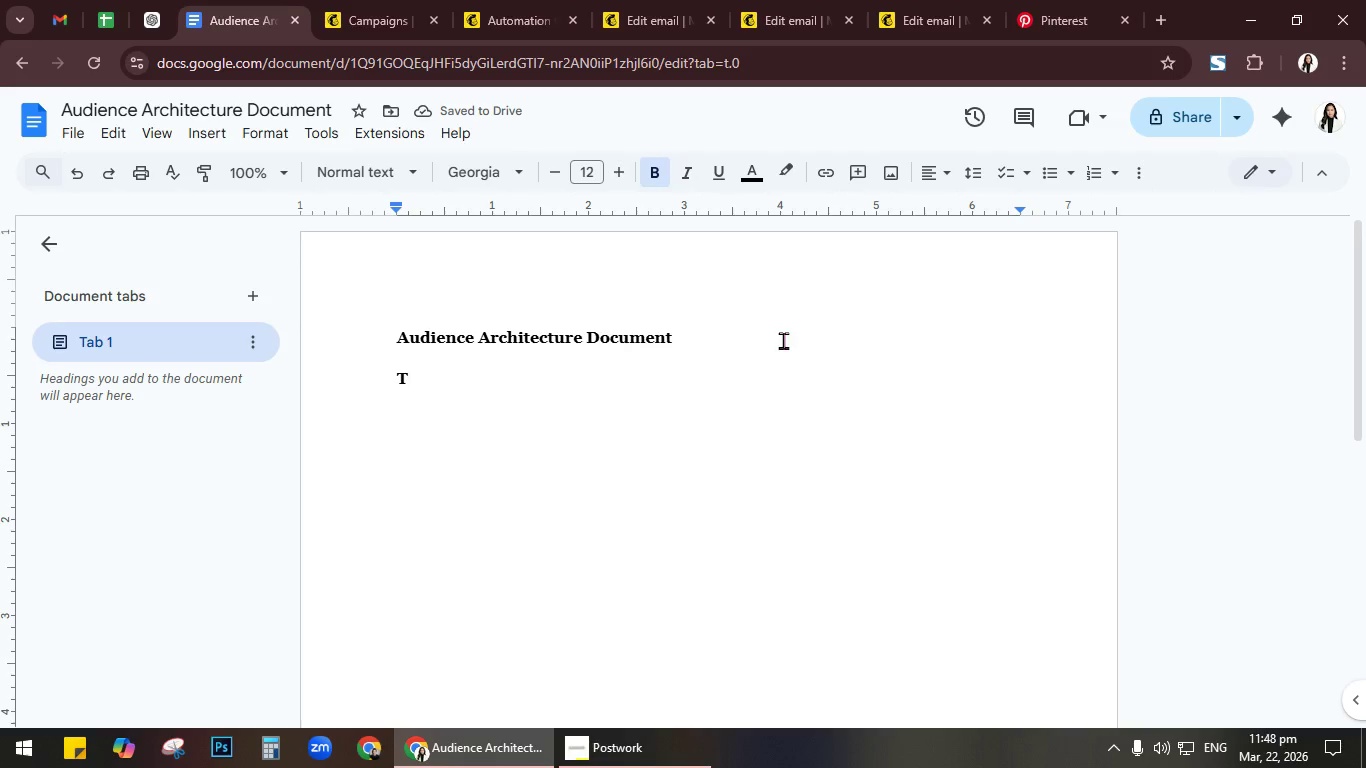 
type(itle)
 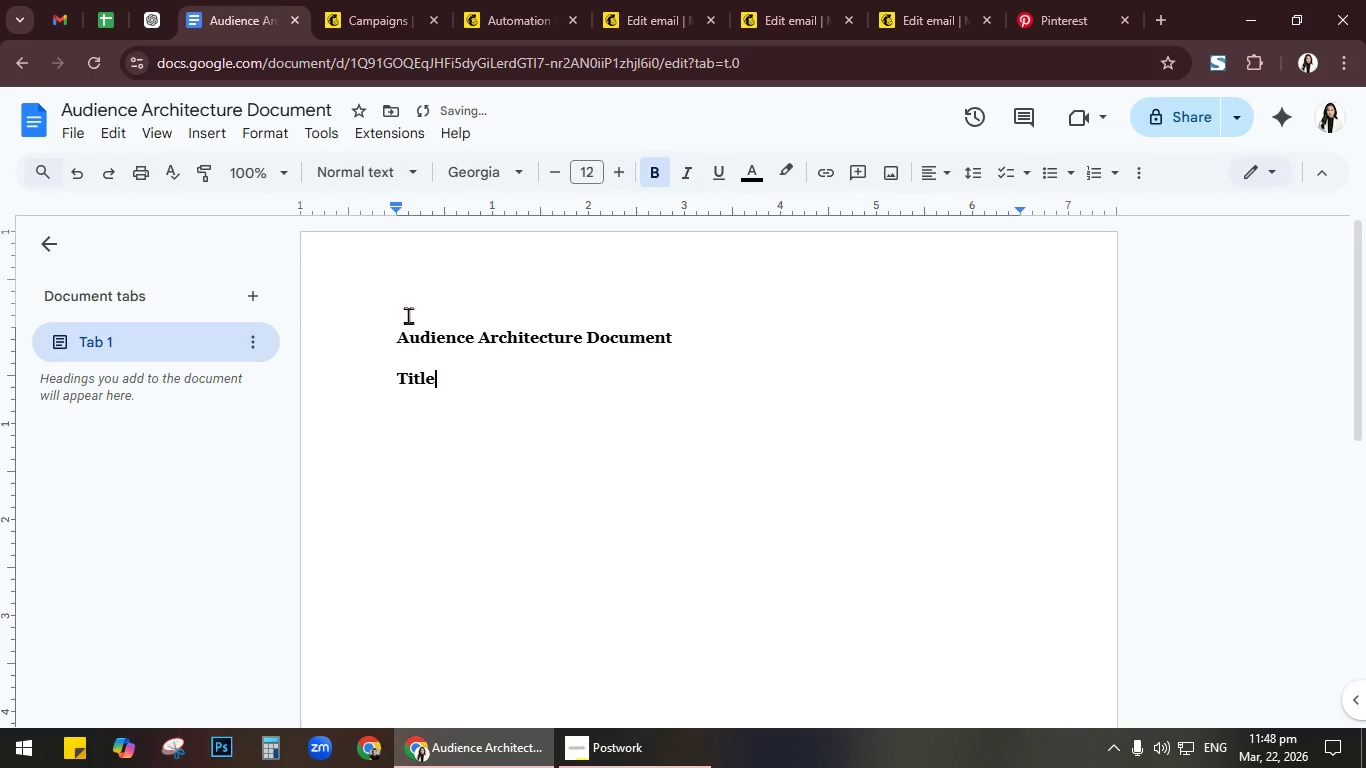 
left_click_drag(start_coordinate=[396, 341], to_coordinate=[733, 312])
 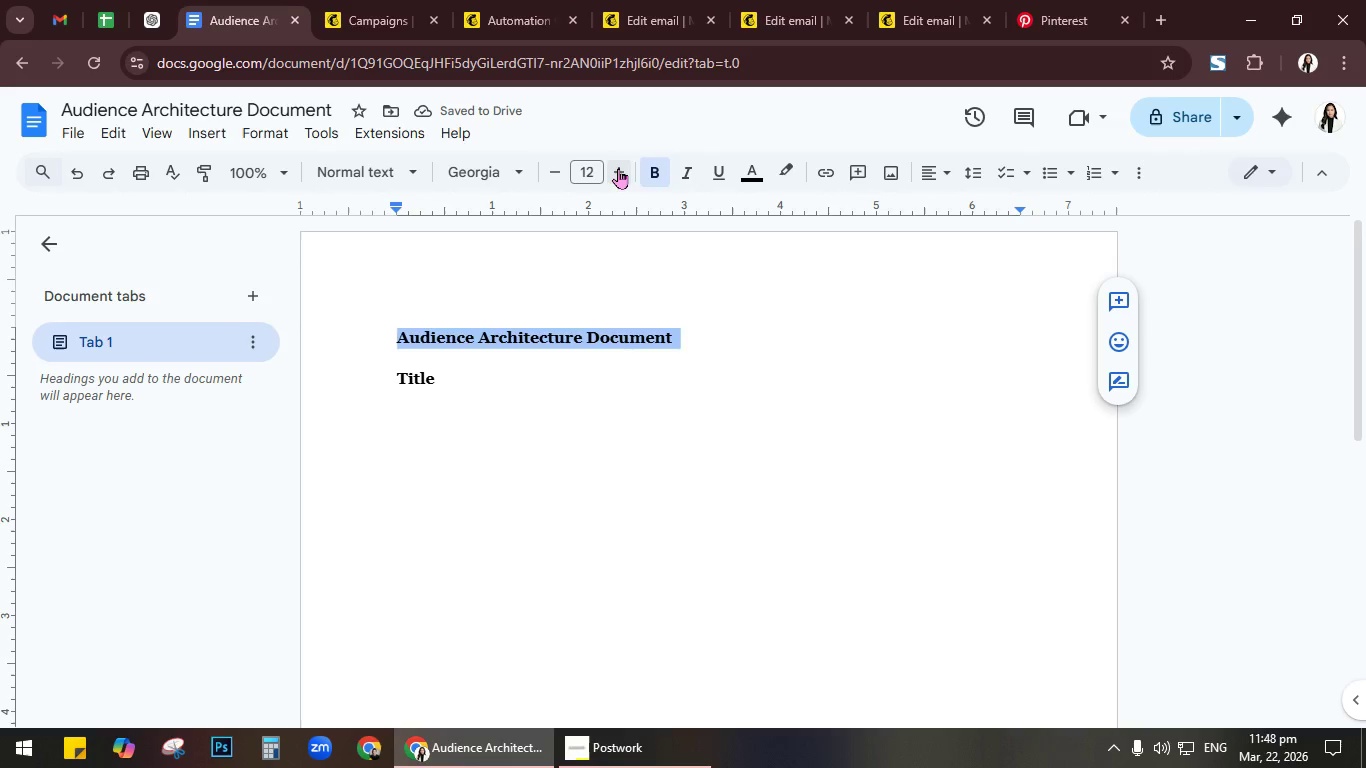 
double_click([618, 168])
 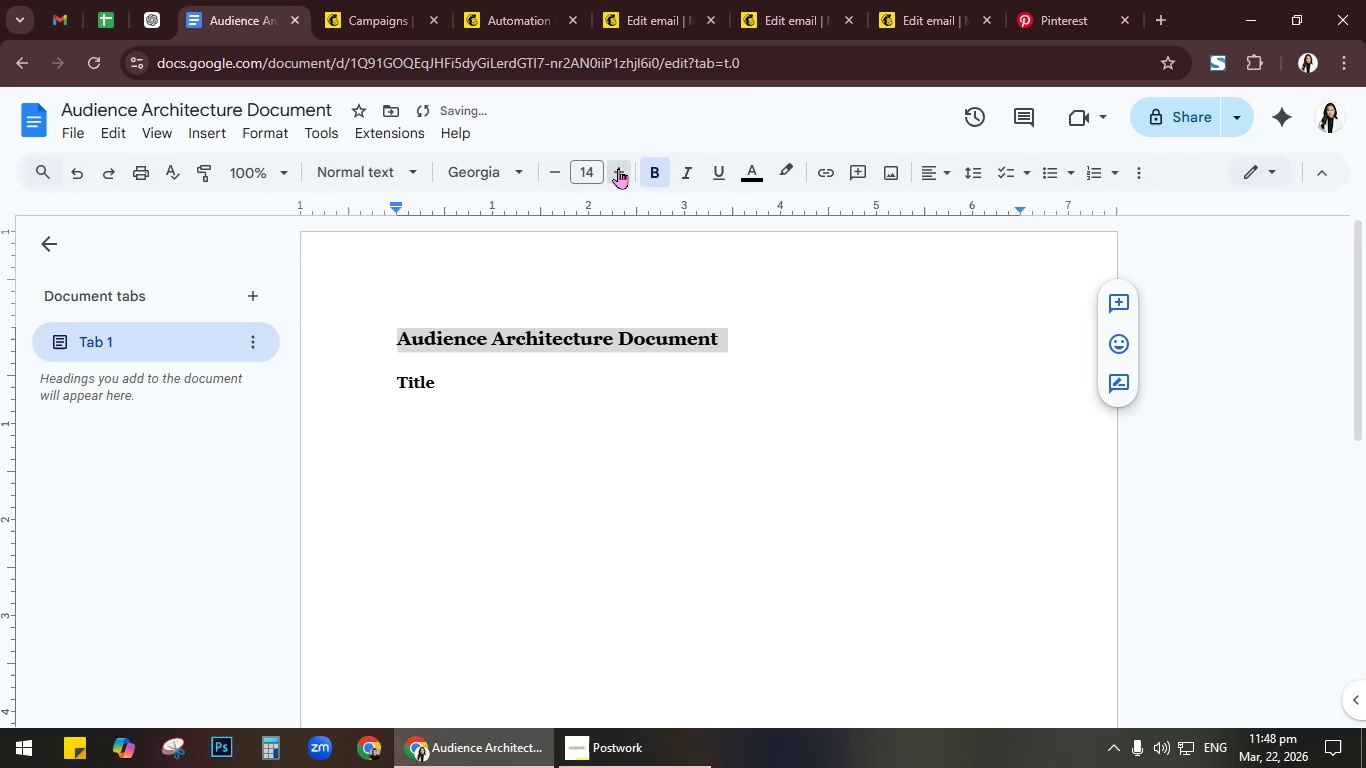 
triple_click([618, 168])
 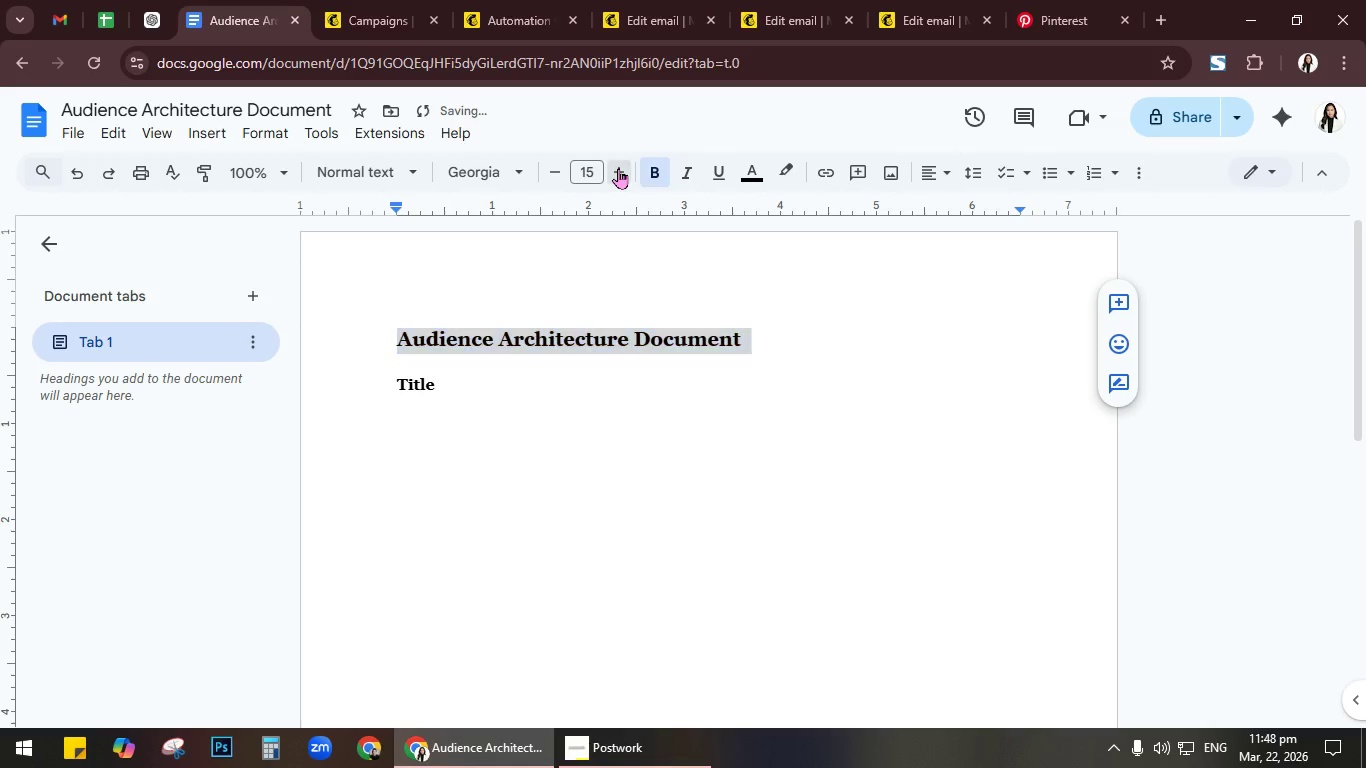 
triple_click([618, 168])
 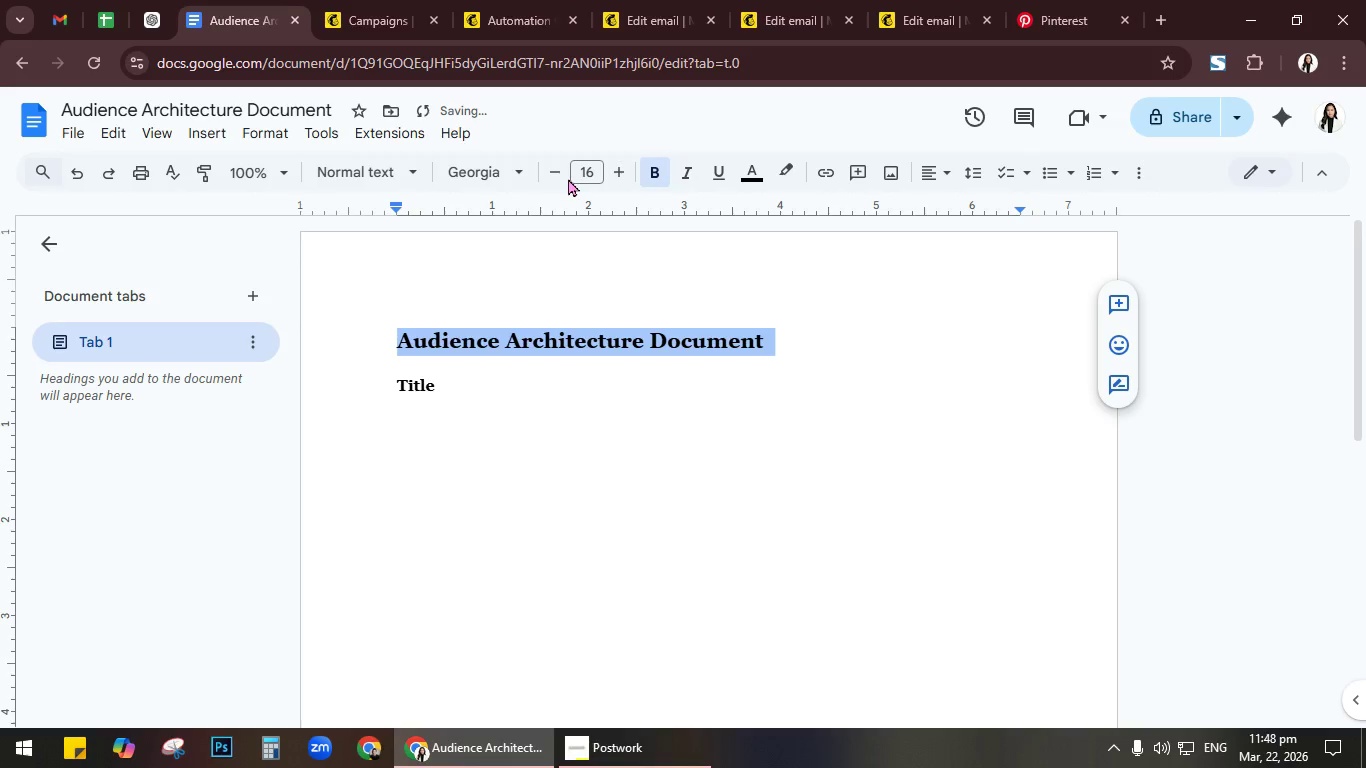 
left_click([561, 175])
 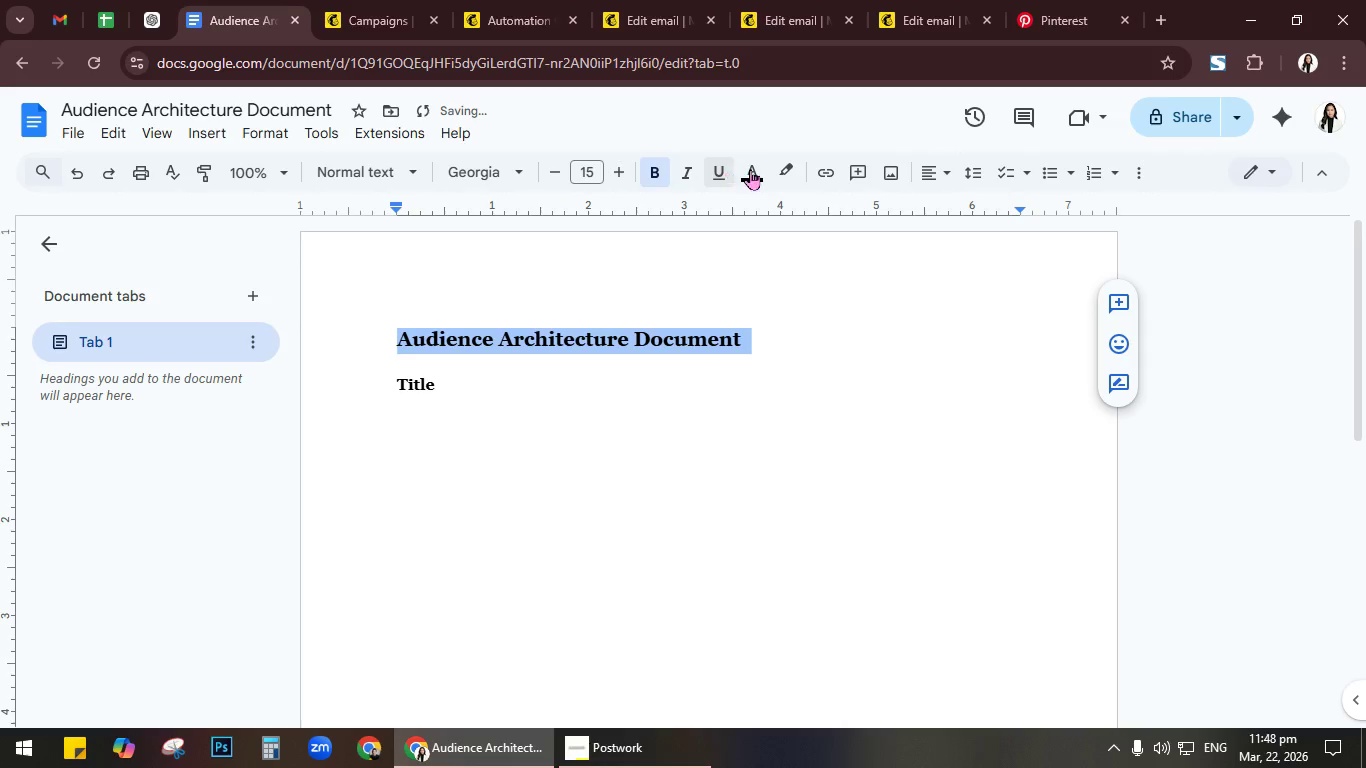 
left_click([751, 170])
 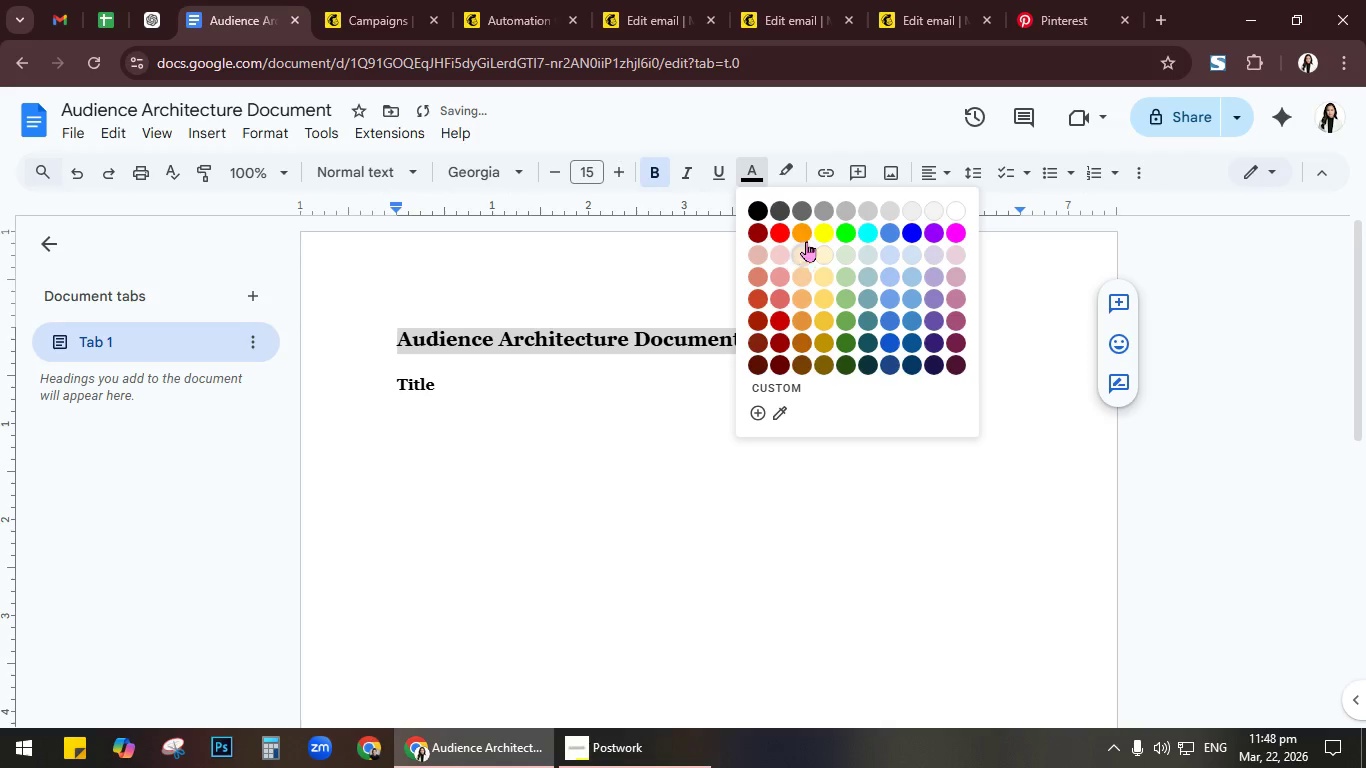 
left_click([817, 232])
 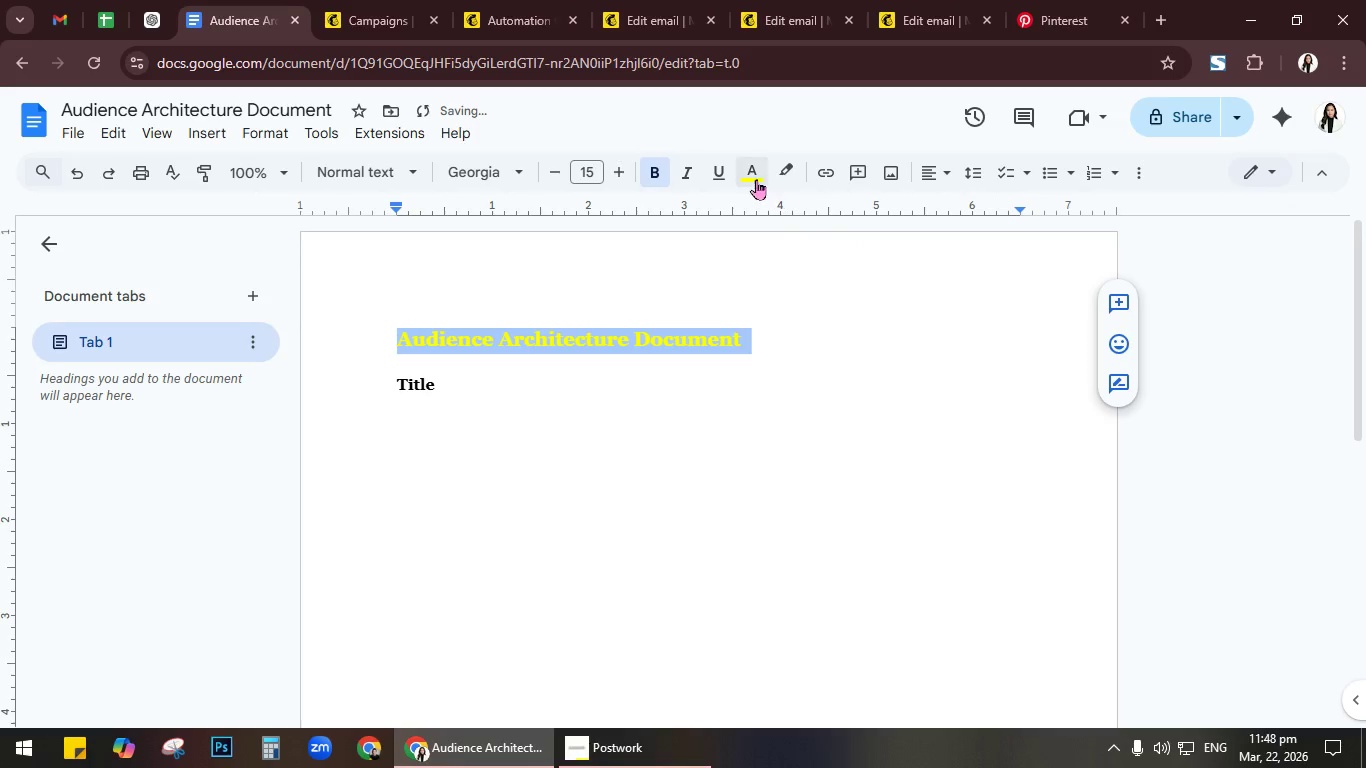 
left_click([754, 177])
 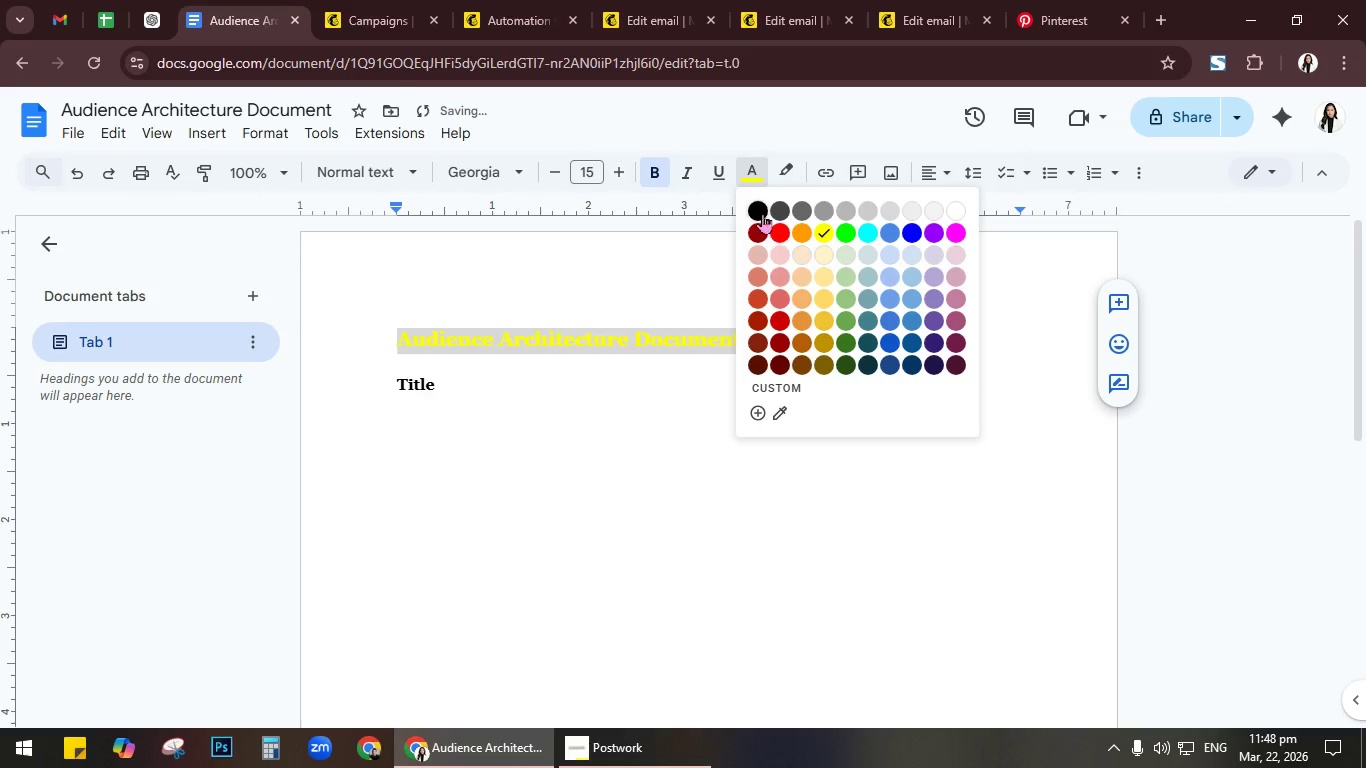 
left_click([758, 207])
 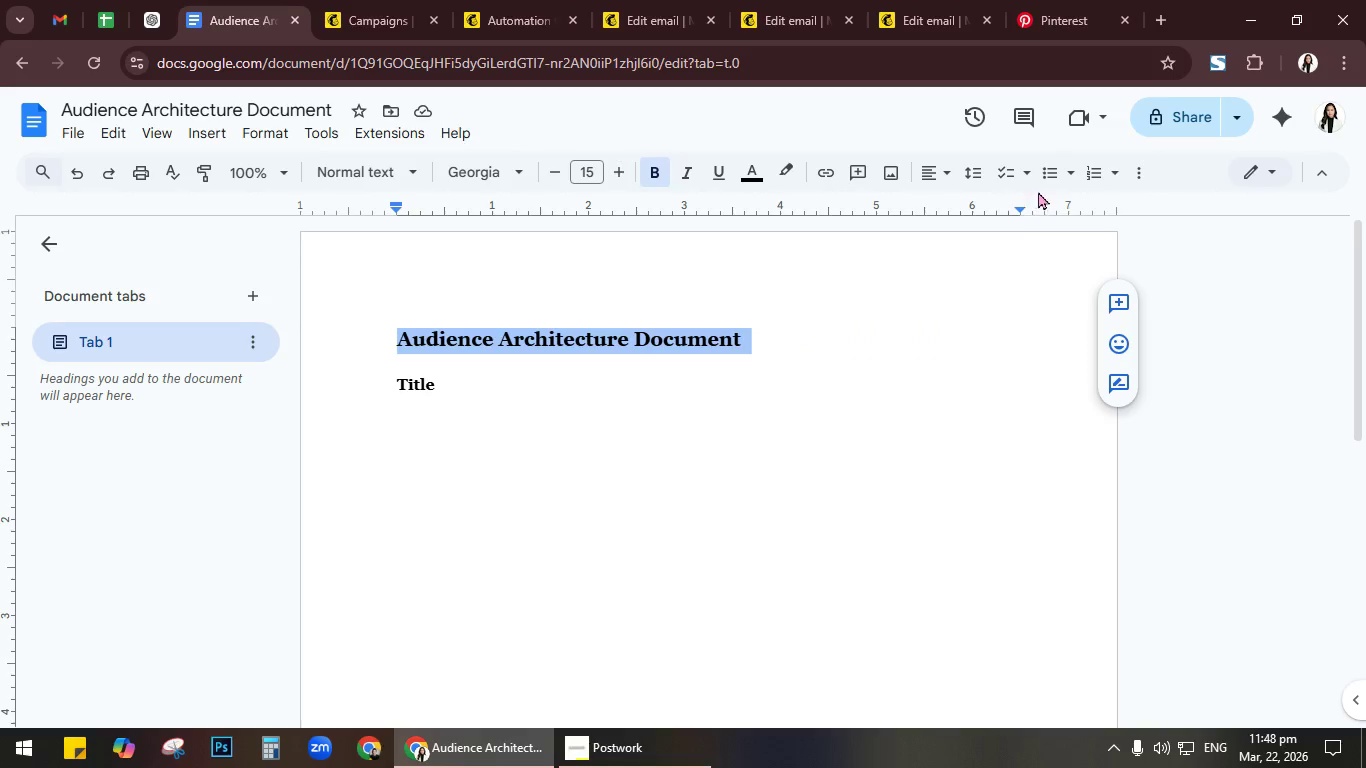 
wait(7.7)
 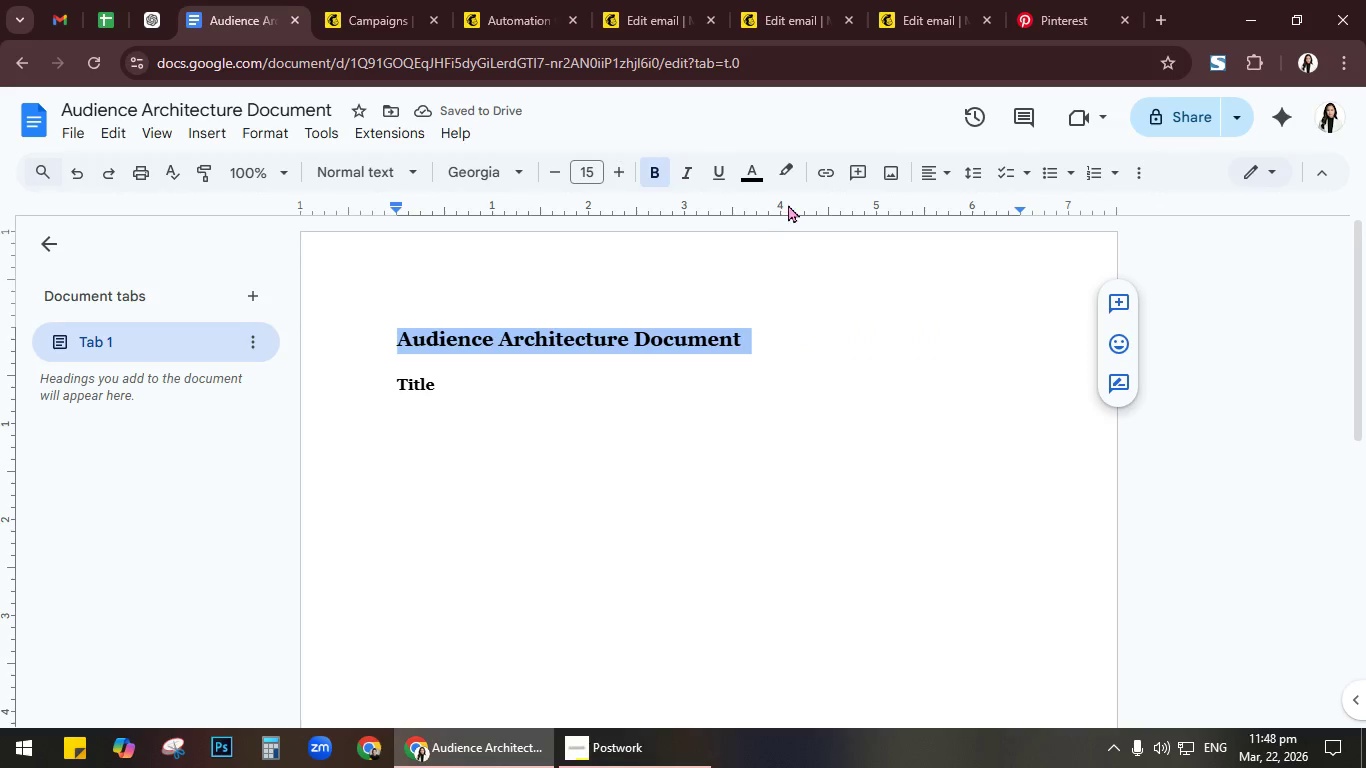 
left_click([780, 331])
 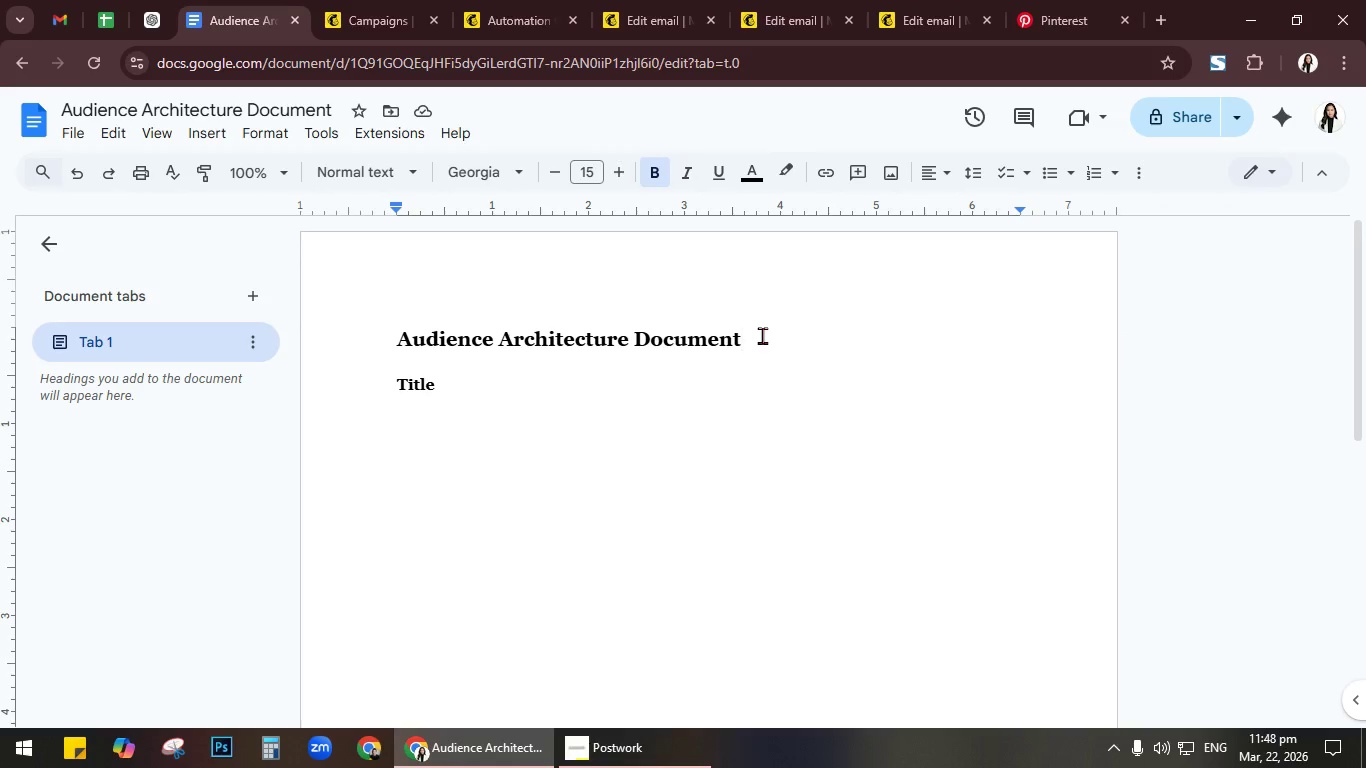 
left_click_drag(start_coordinate=[656, 337], to_coordinate=[636, 342])
 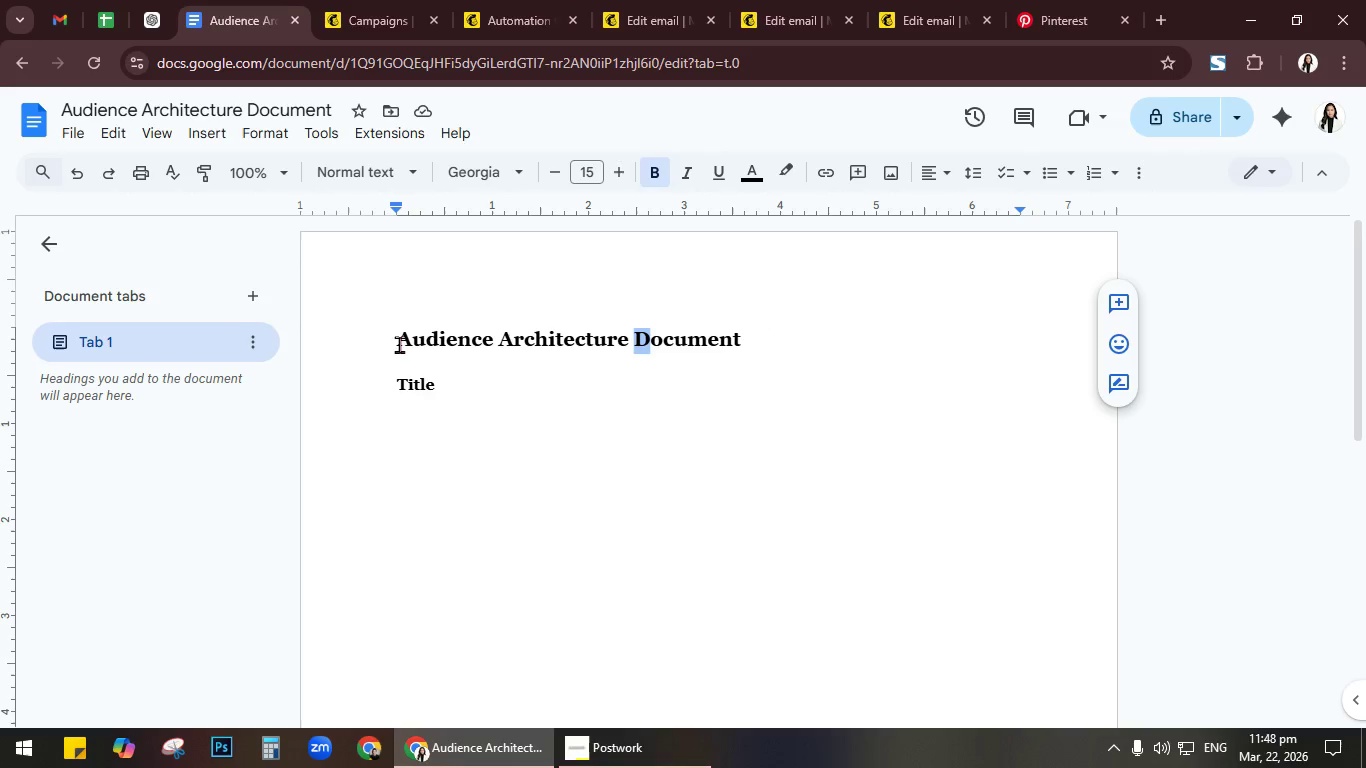 
left_click_drag(start_coordinate=[399, 343], to_coordinate=[786, 345])
 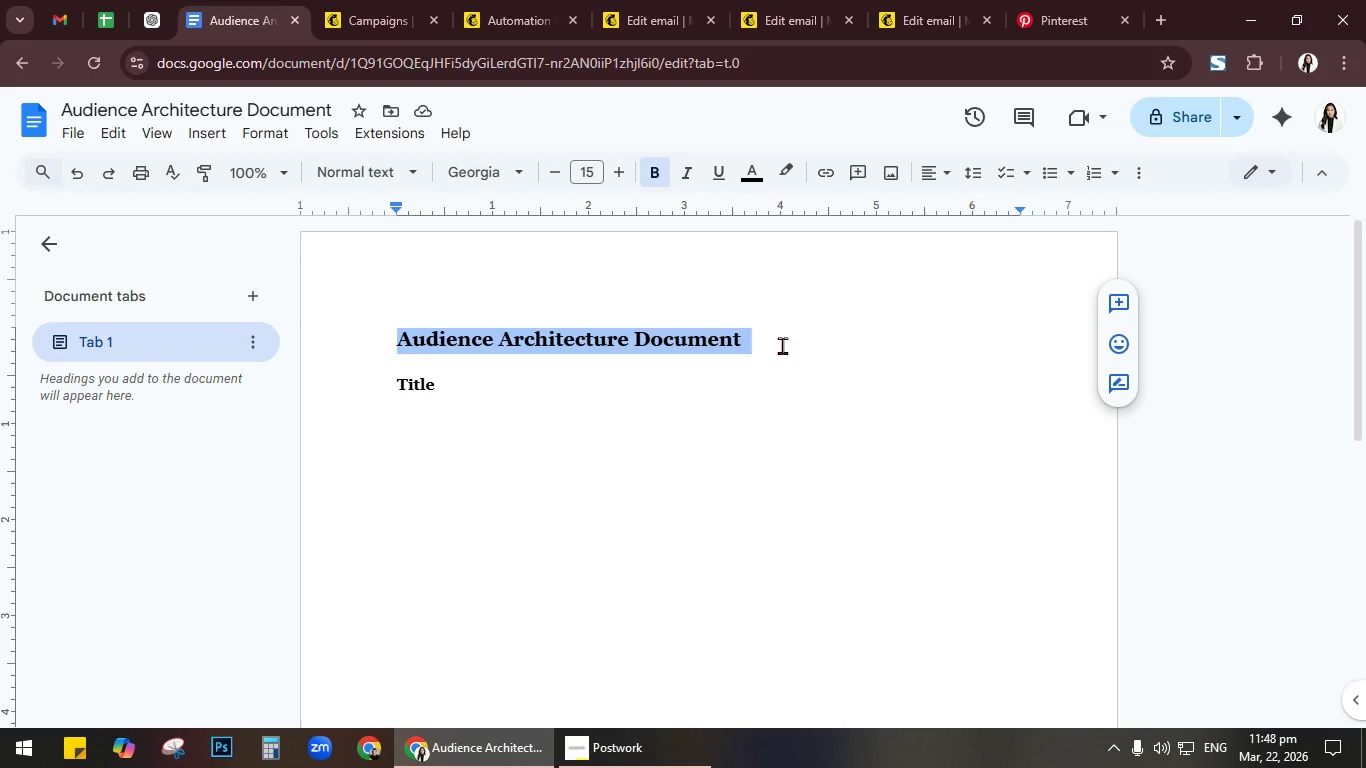 
key(Control+ControlLeft)
 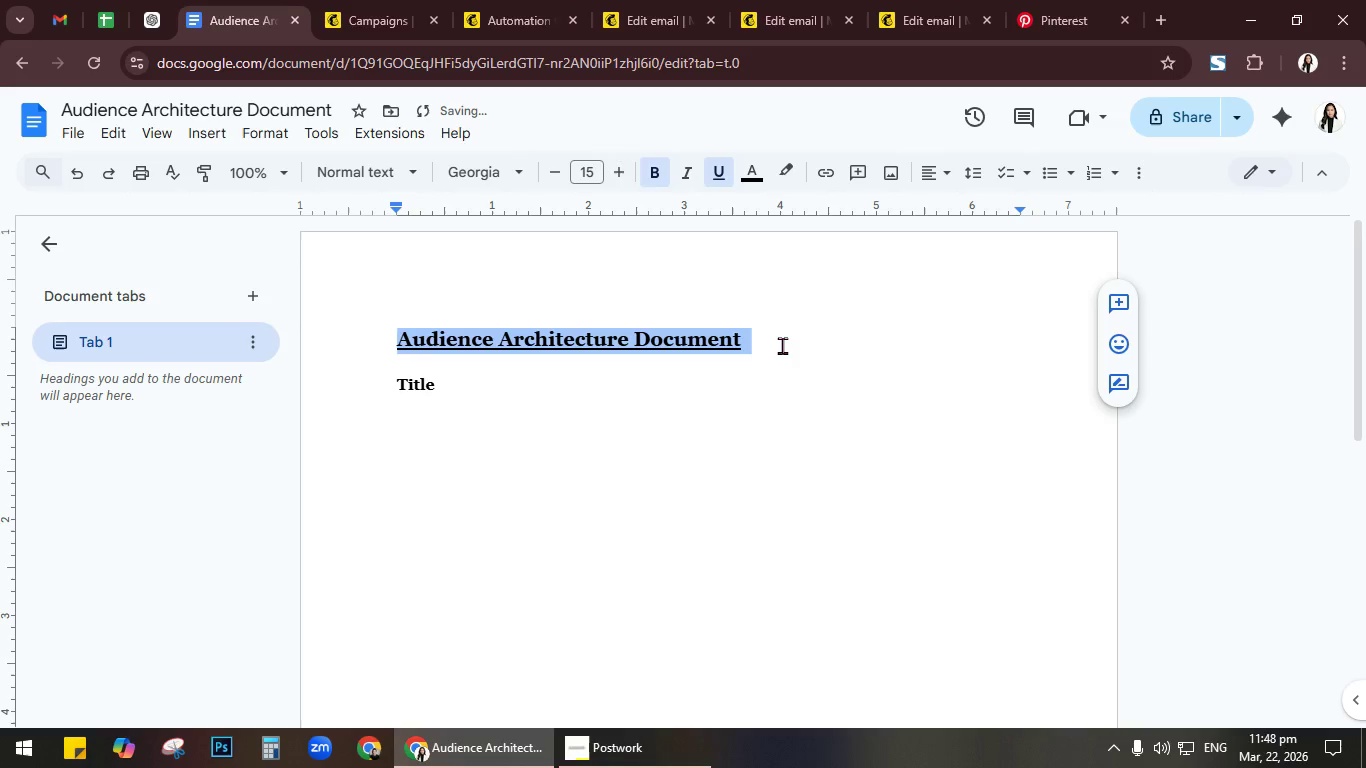 
key(Control+U)
 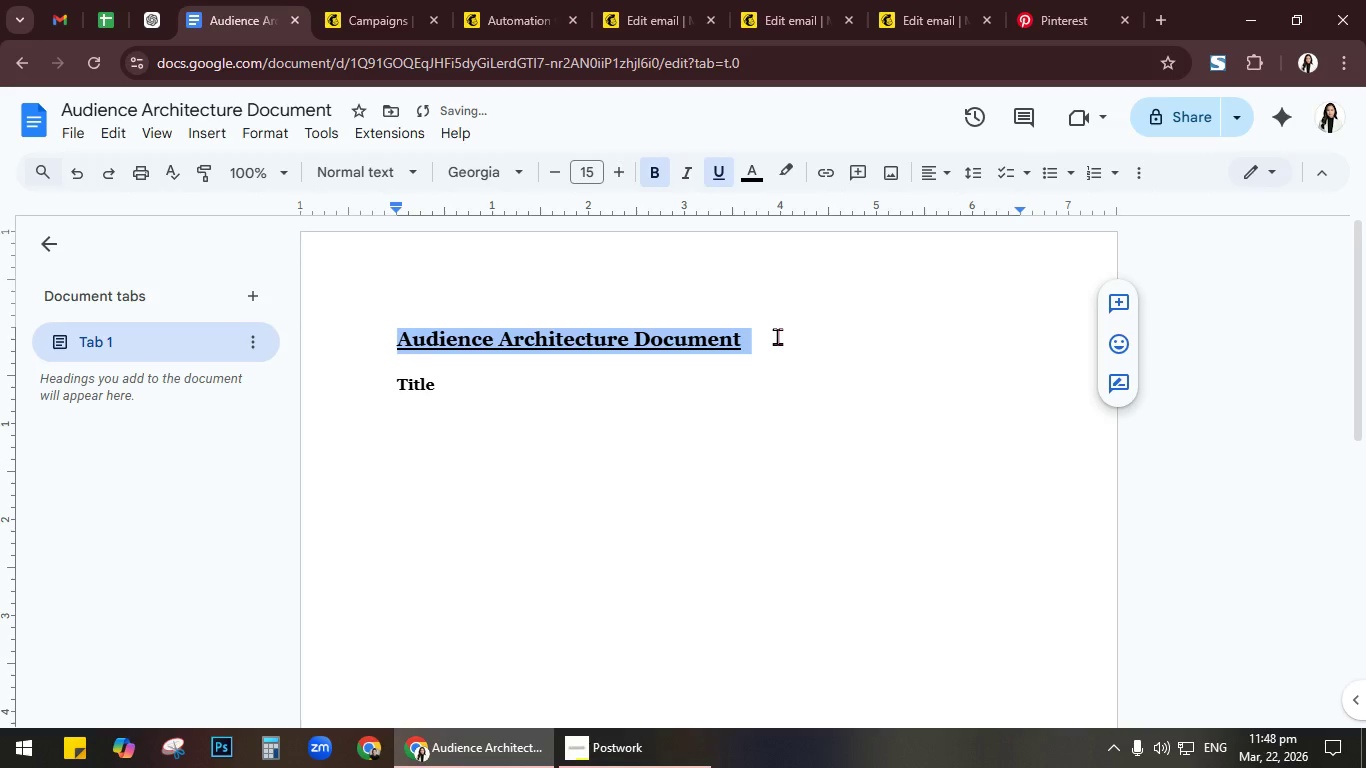 
left_click([777, 336])
 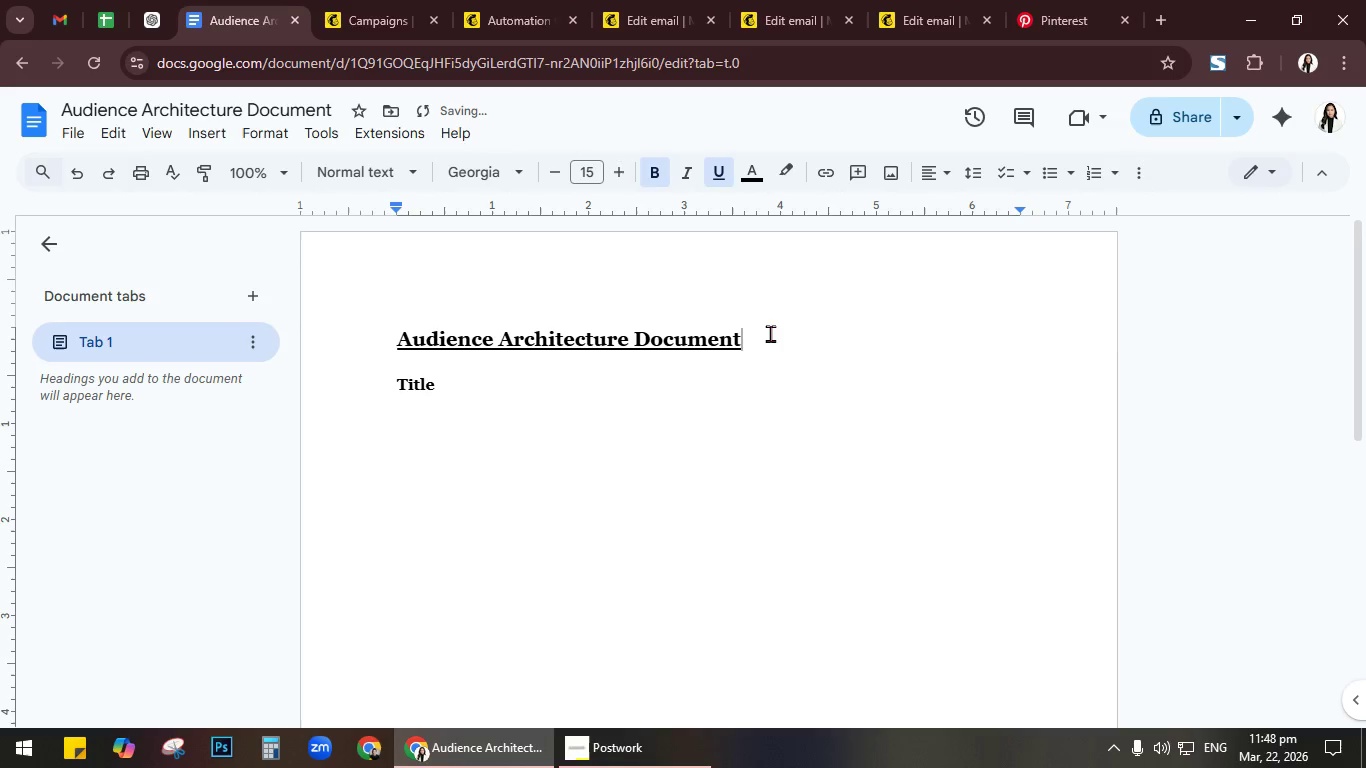 
left_click_drag(start_coordinate=[770, 333], to_coordinate=[381, 336])
 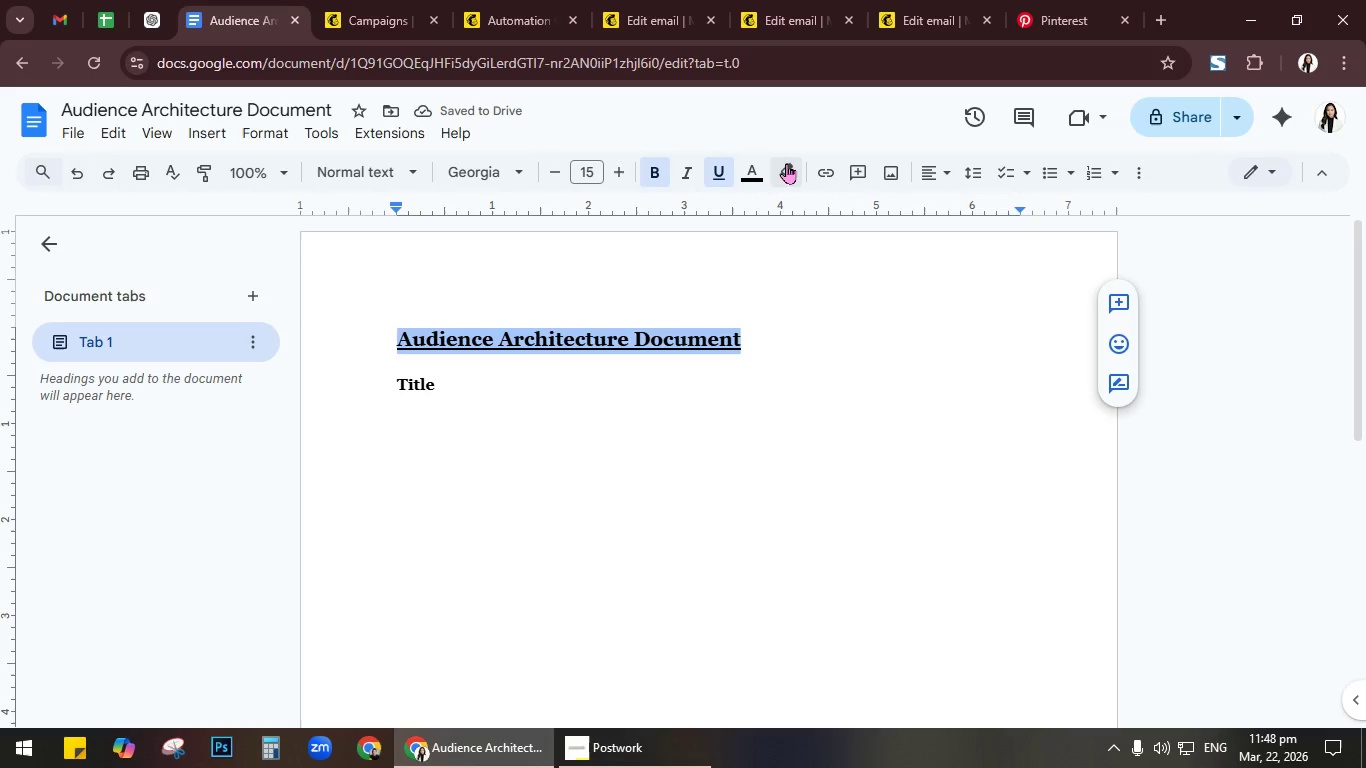 
left_click([786, 166])
 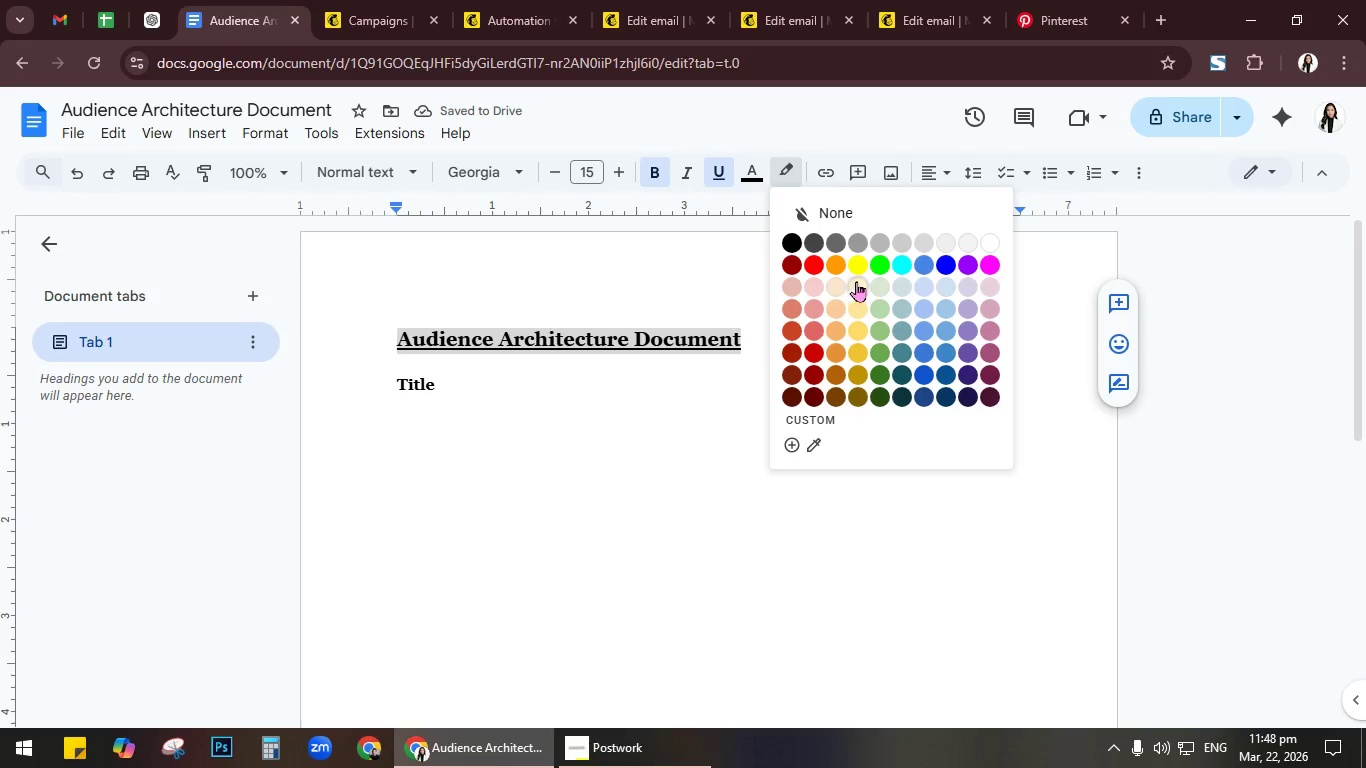 
left_click([864, 274])
 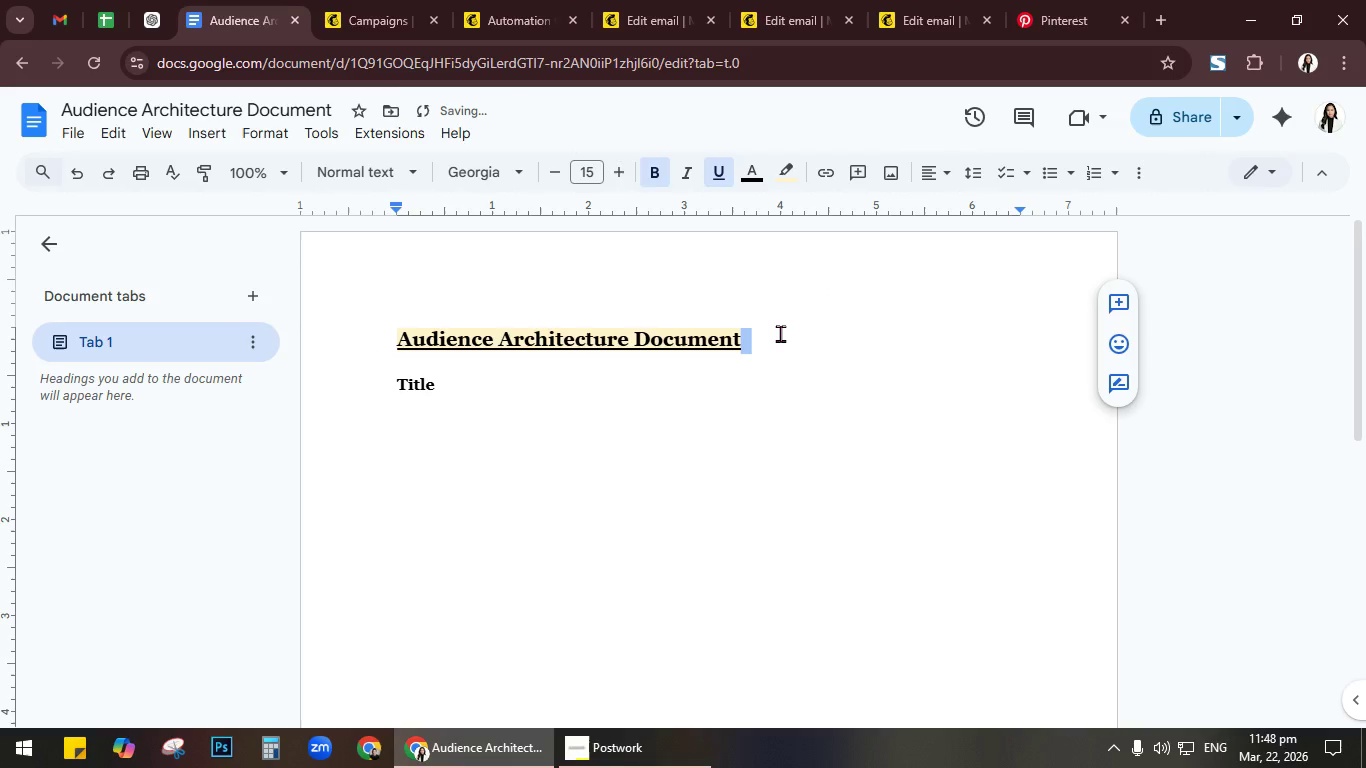 
left_click([777, 334])
 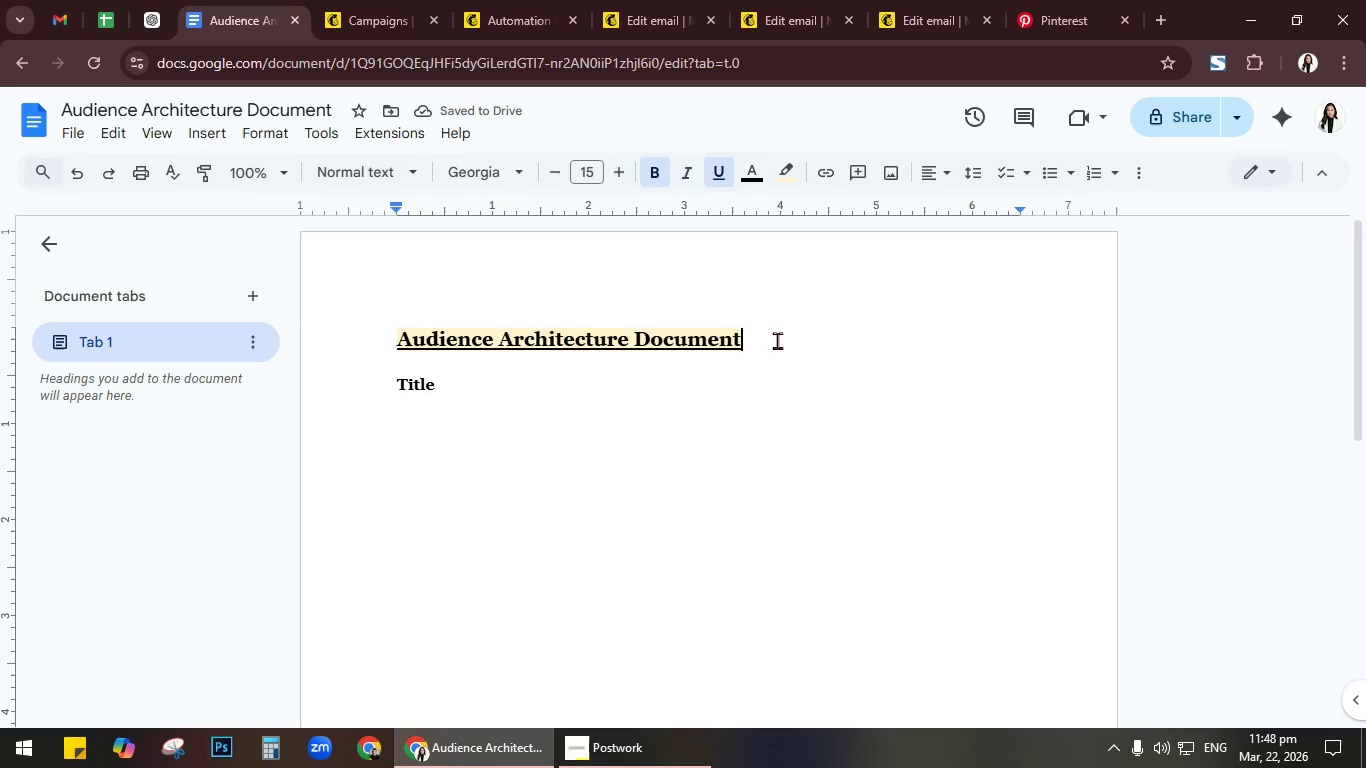 
left_click_drag(start_coordinate=[775, 340], to_coordinate=[396, 334])
 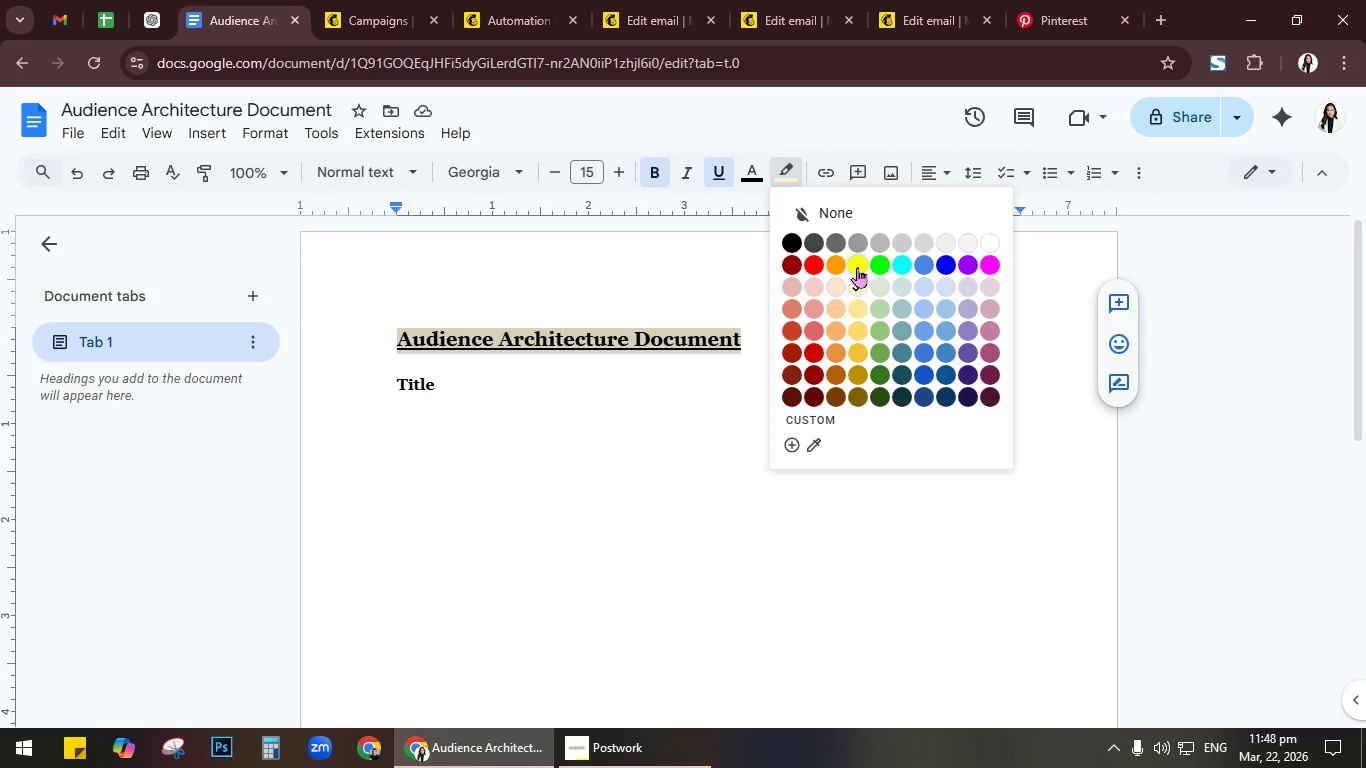 
double_click([743, 355])
 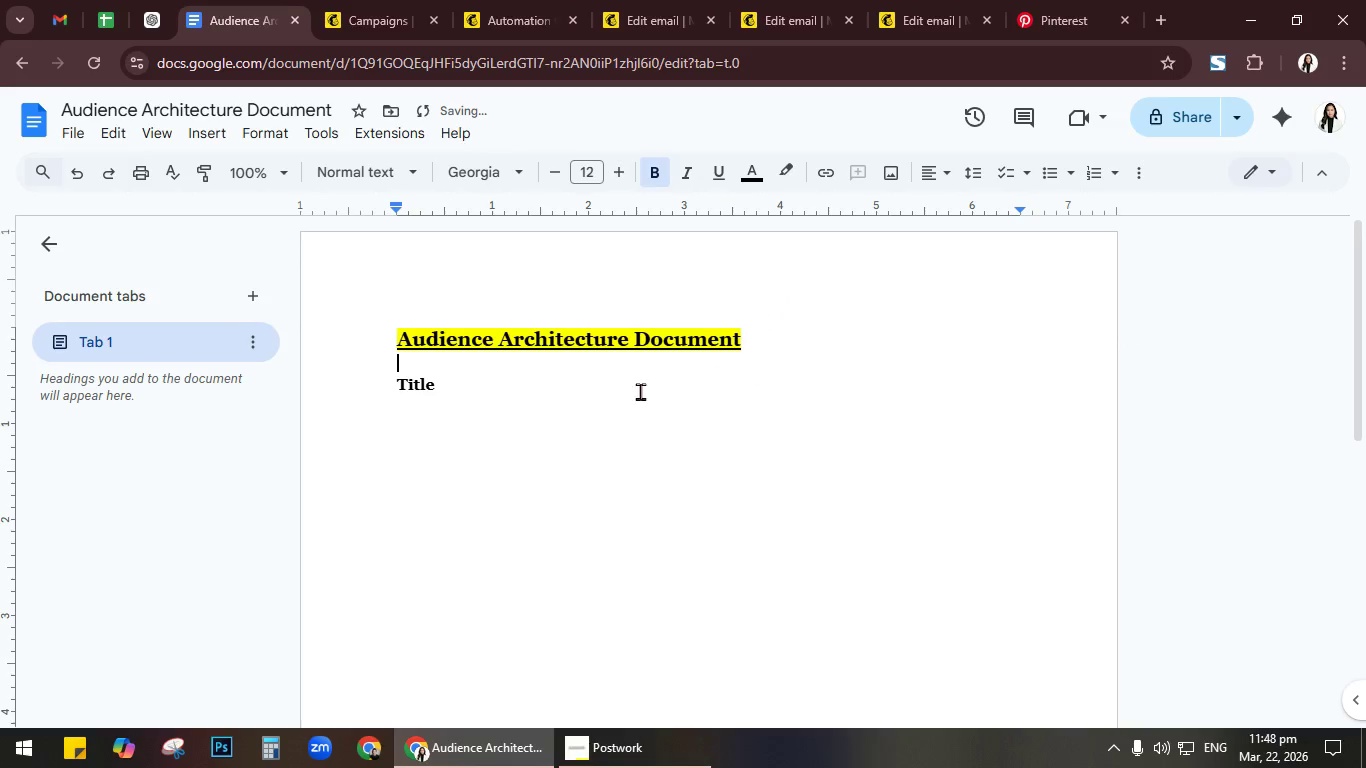 
left_click([637, 391])
 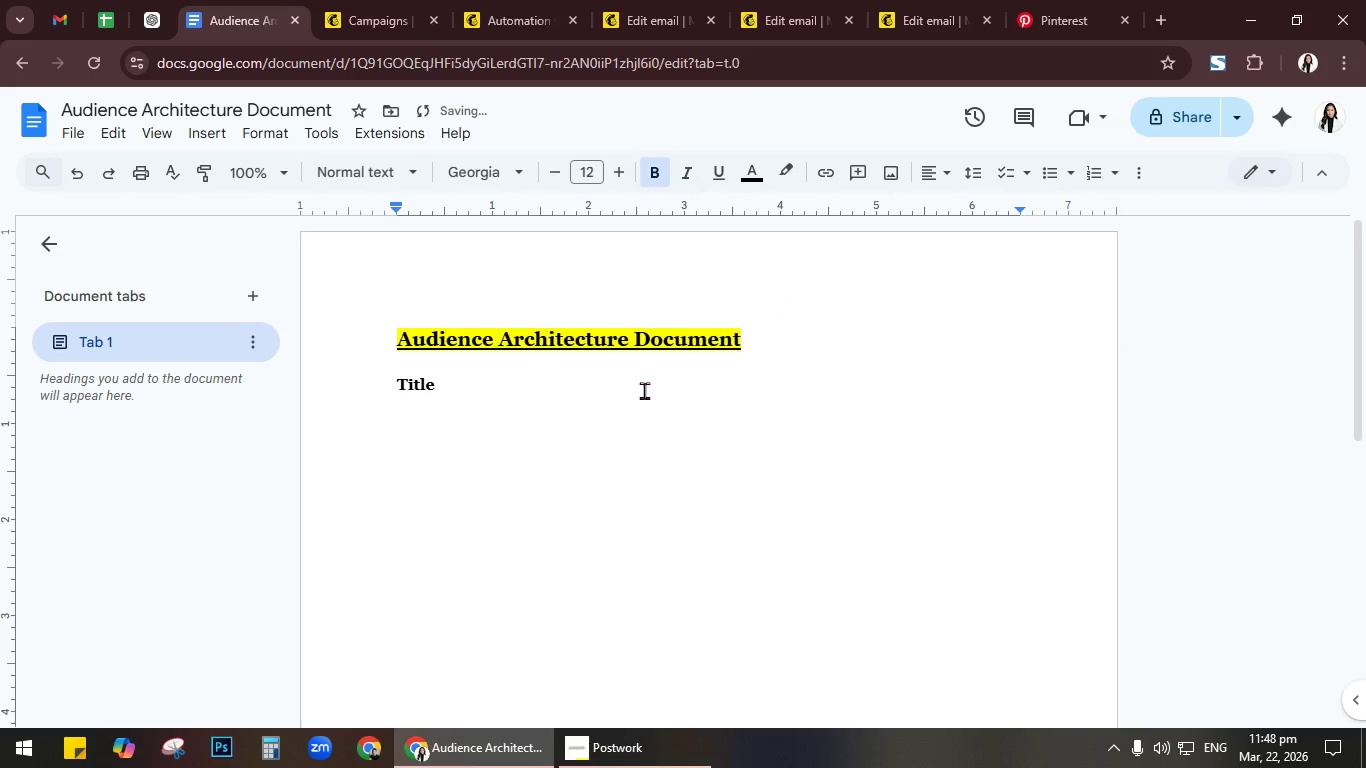 
key(Shift+ShiftRight)
 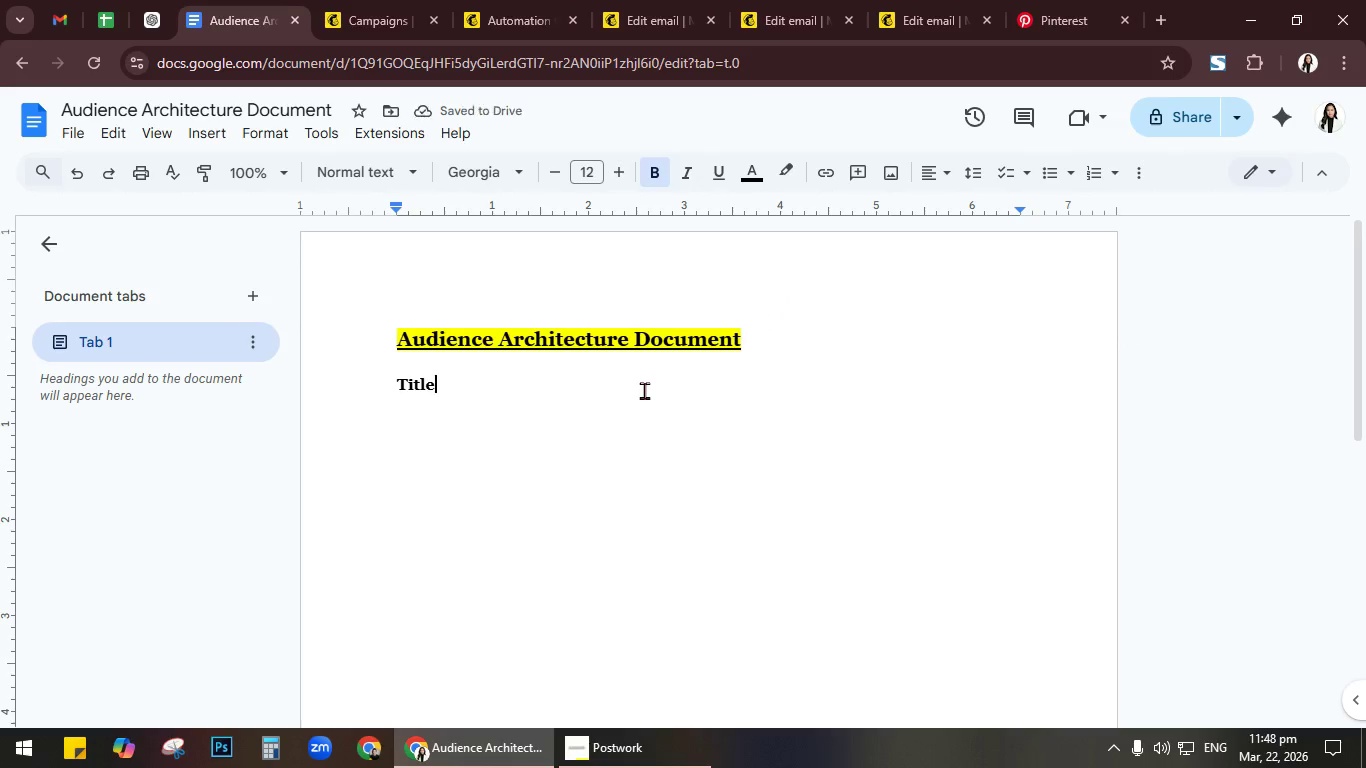 
key(Shift+Semicolon)
 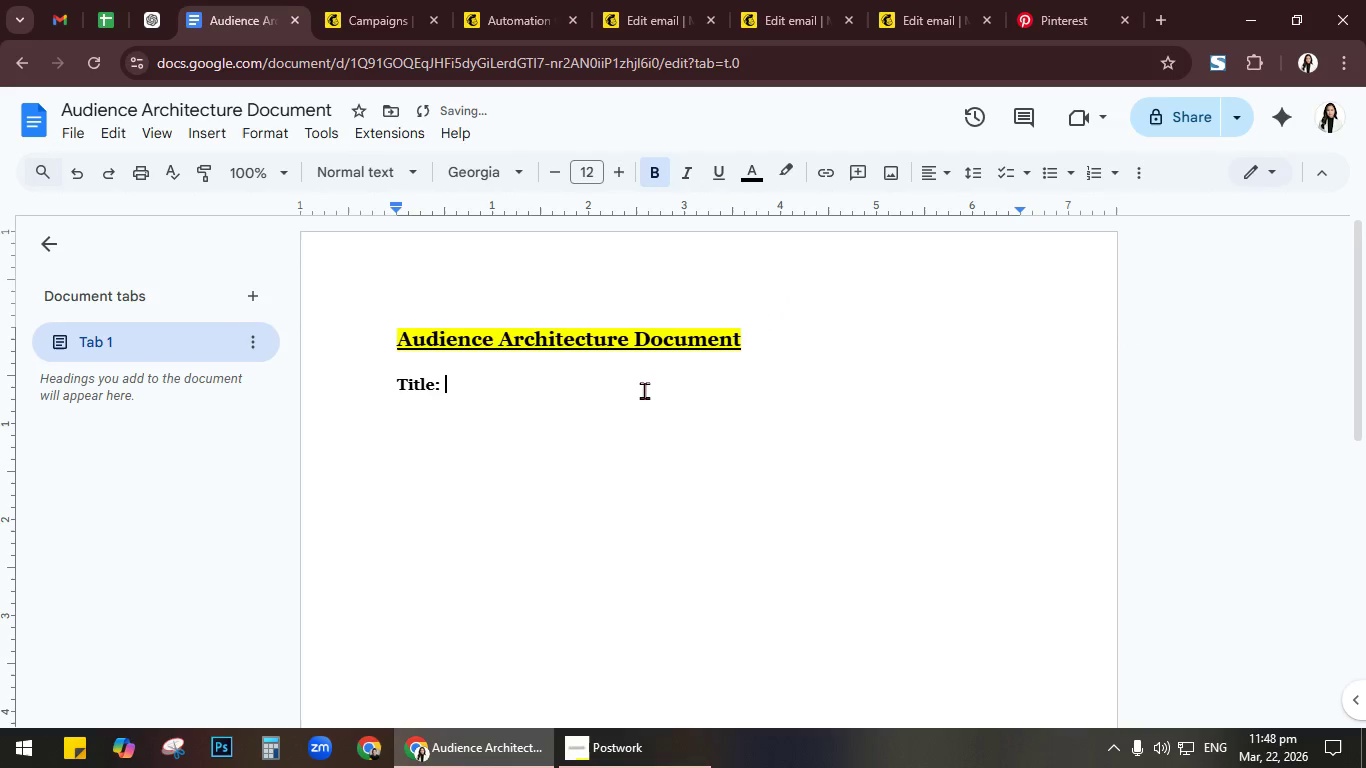 
key(Space)
 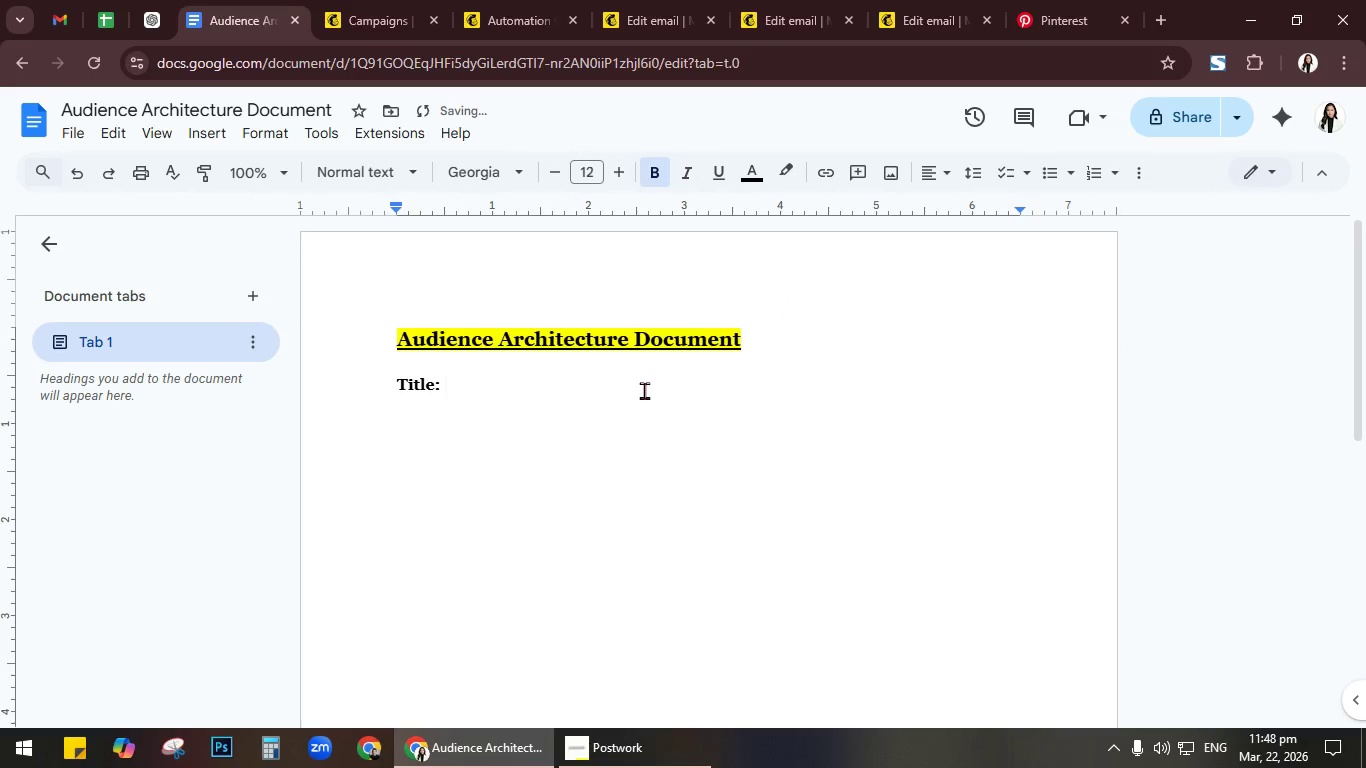 
key(Backspace)
 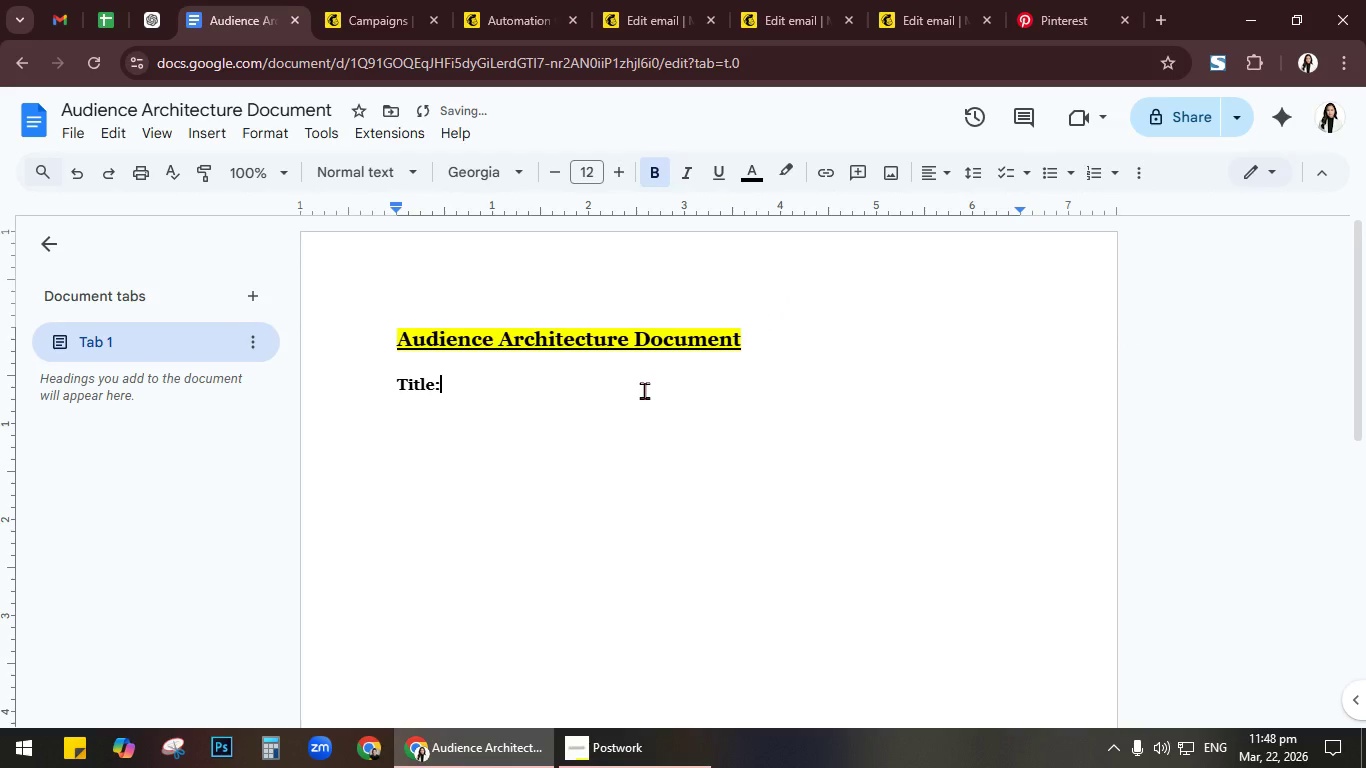 
key(Enter)
 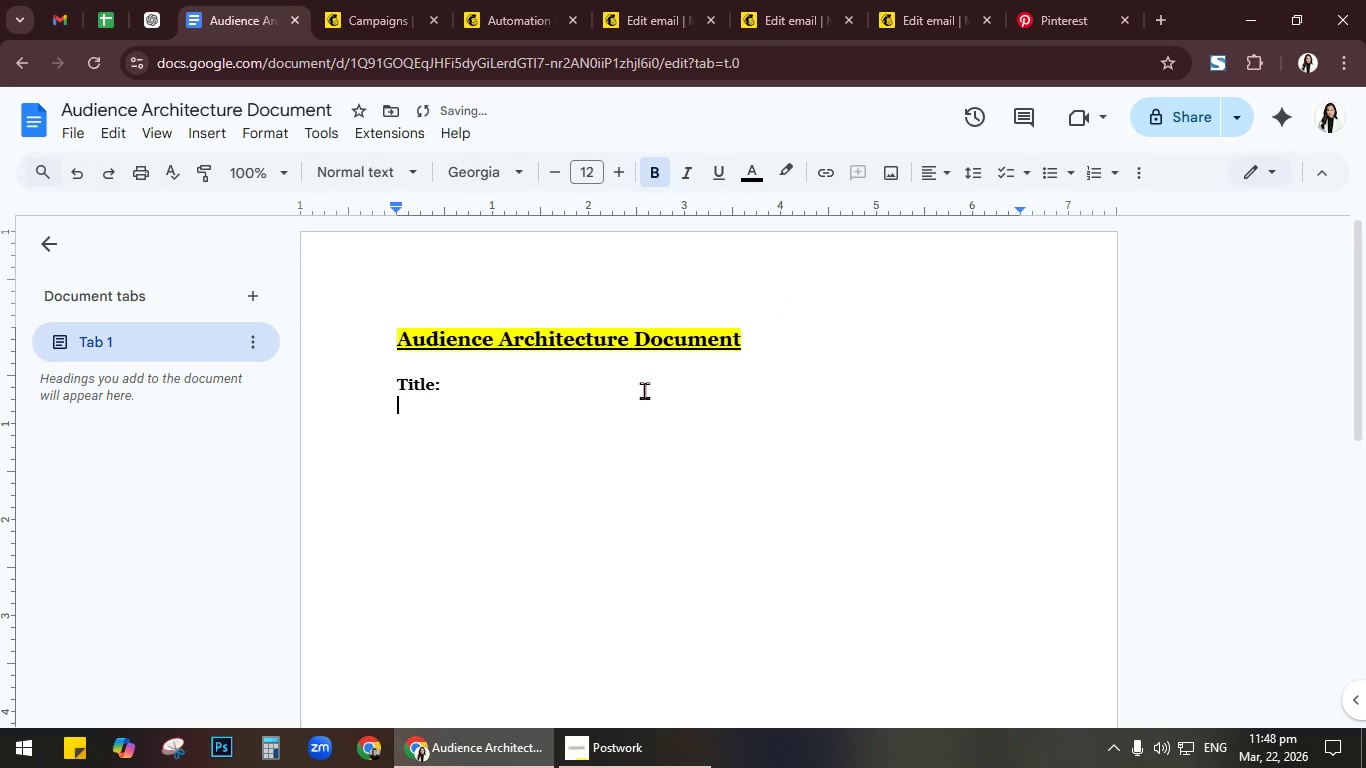 
type(Acro-Combat Acaf)
key(Backspace)
type(demy Arci)
key(Backspace)
type(hitecture)
 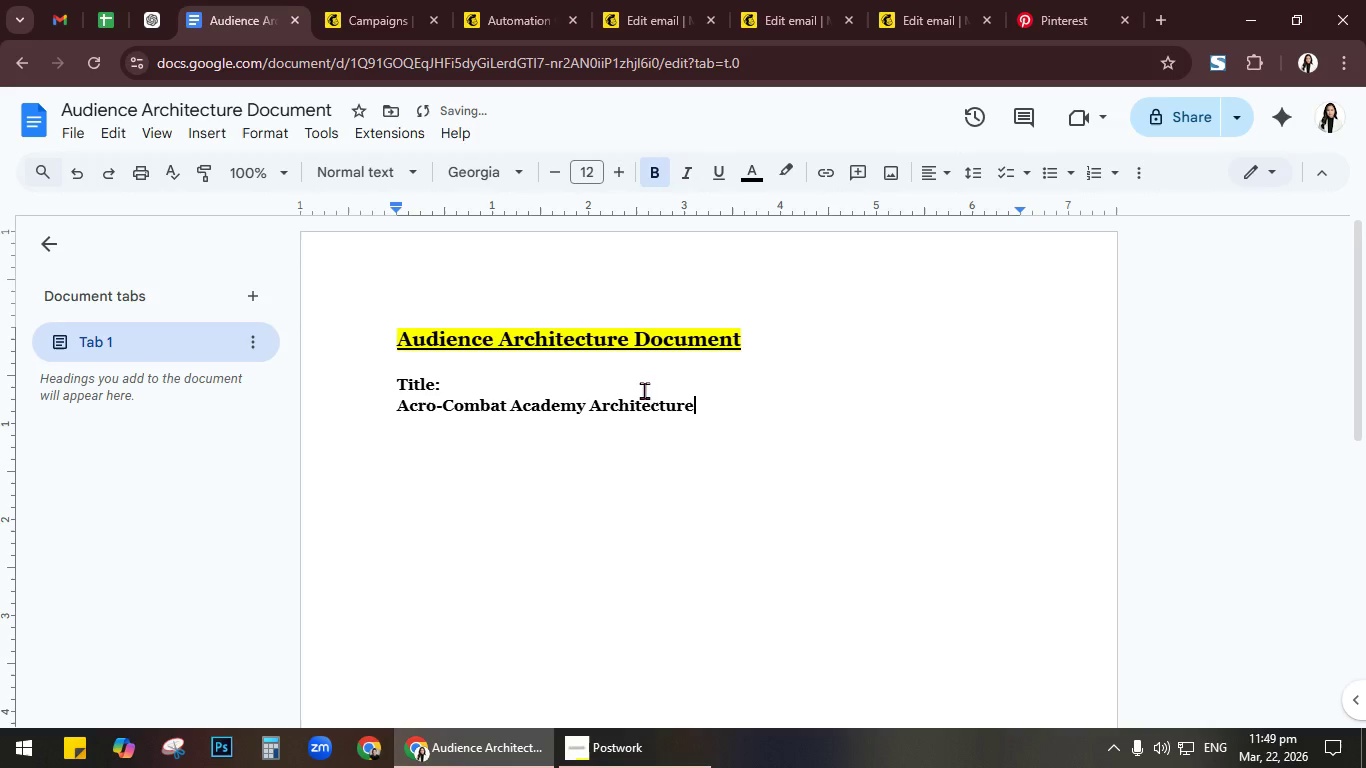 
wait(19.28)
 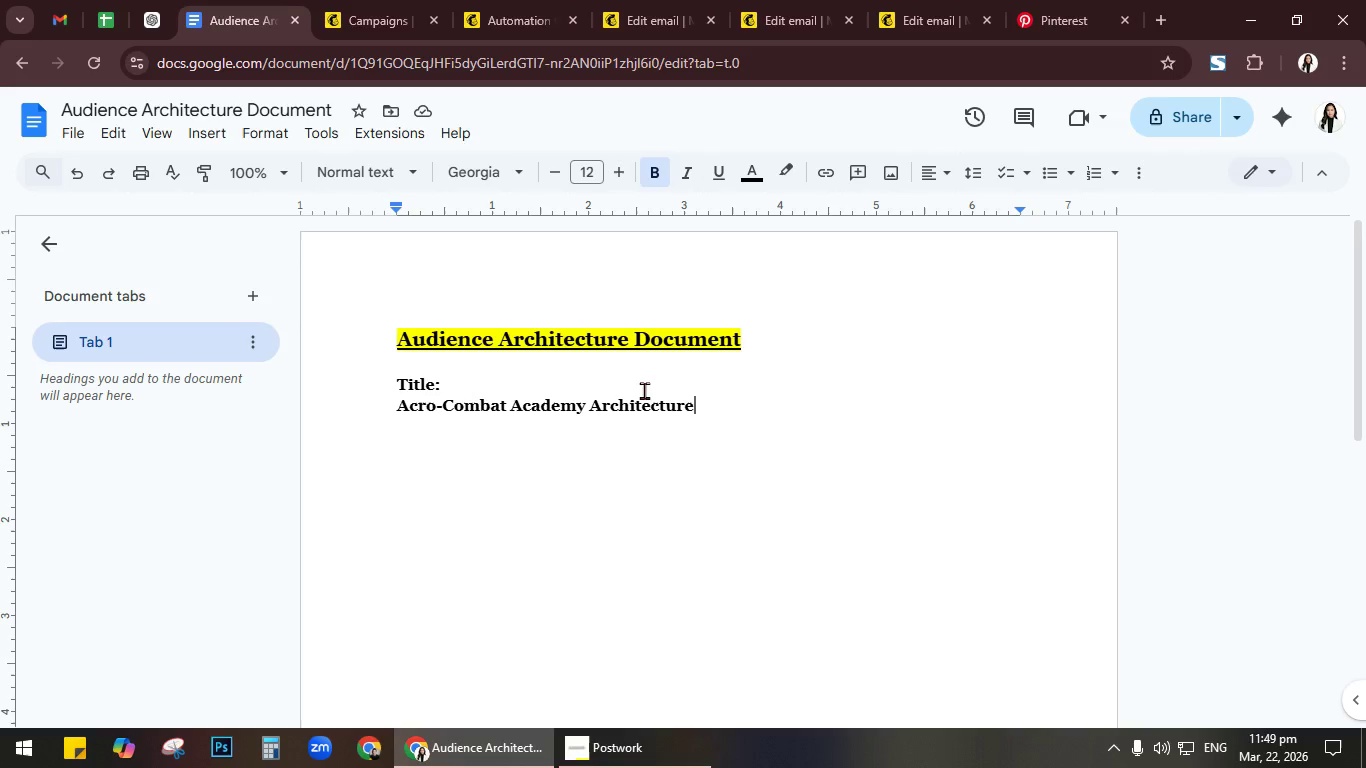 
hold_key(key=ArrowLeft, duration=0.7)
 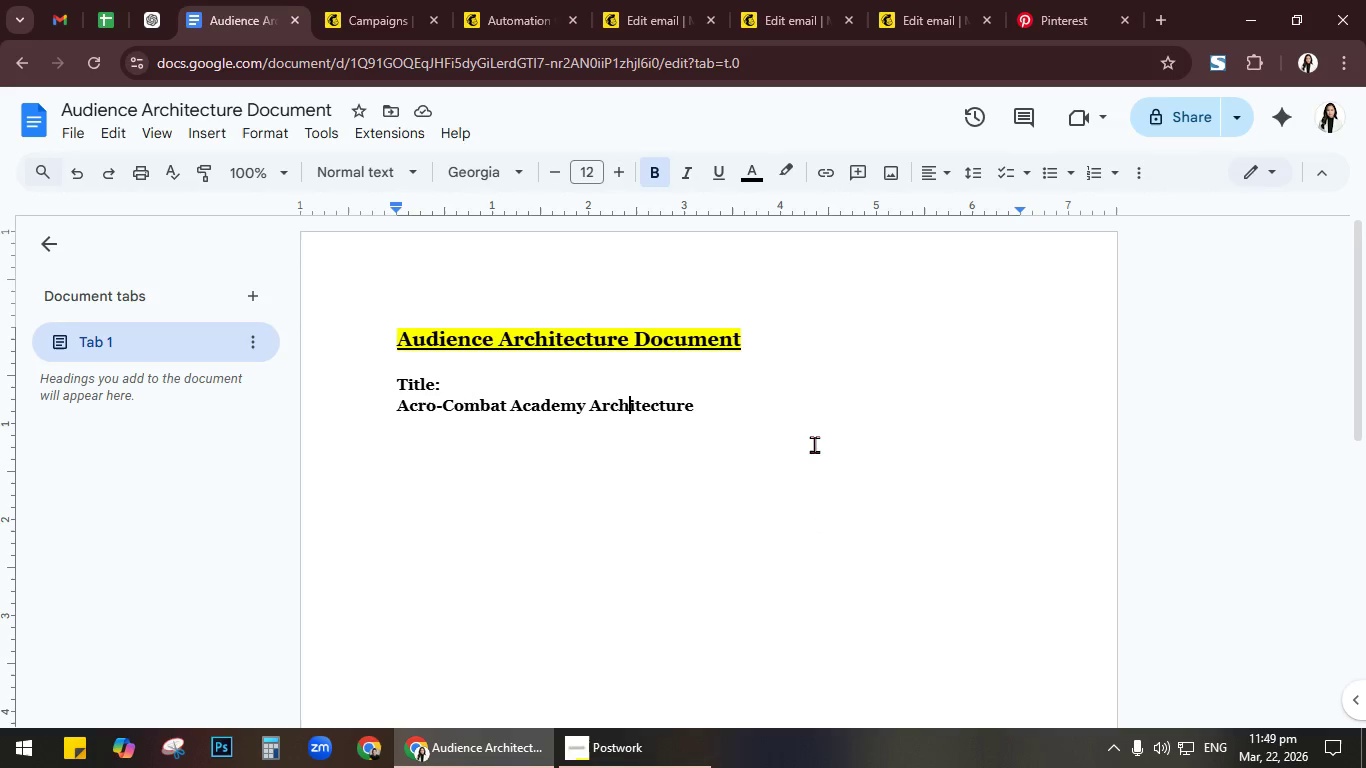 
key(ArrowLeft)
 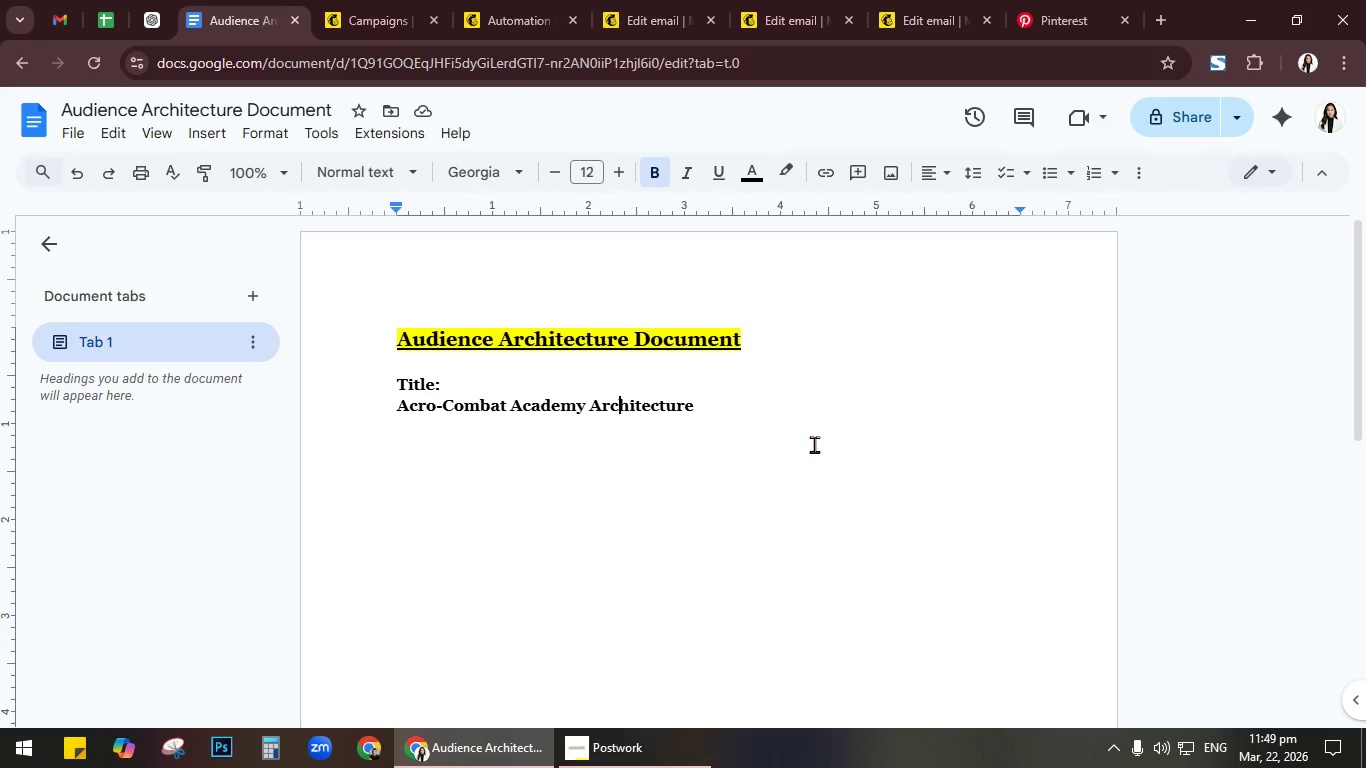 
key(ArrowLeft)
 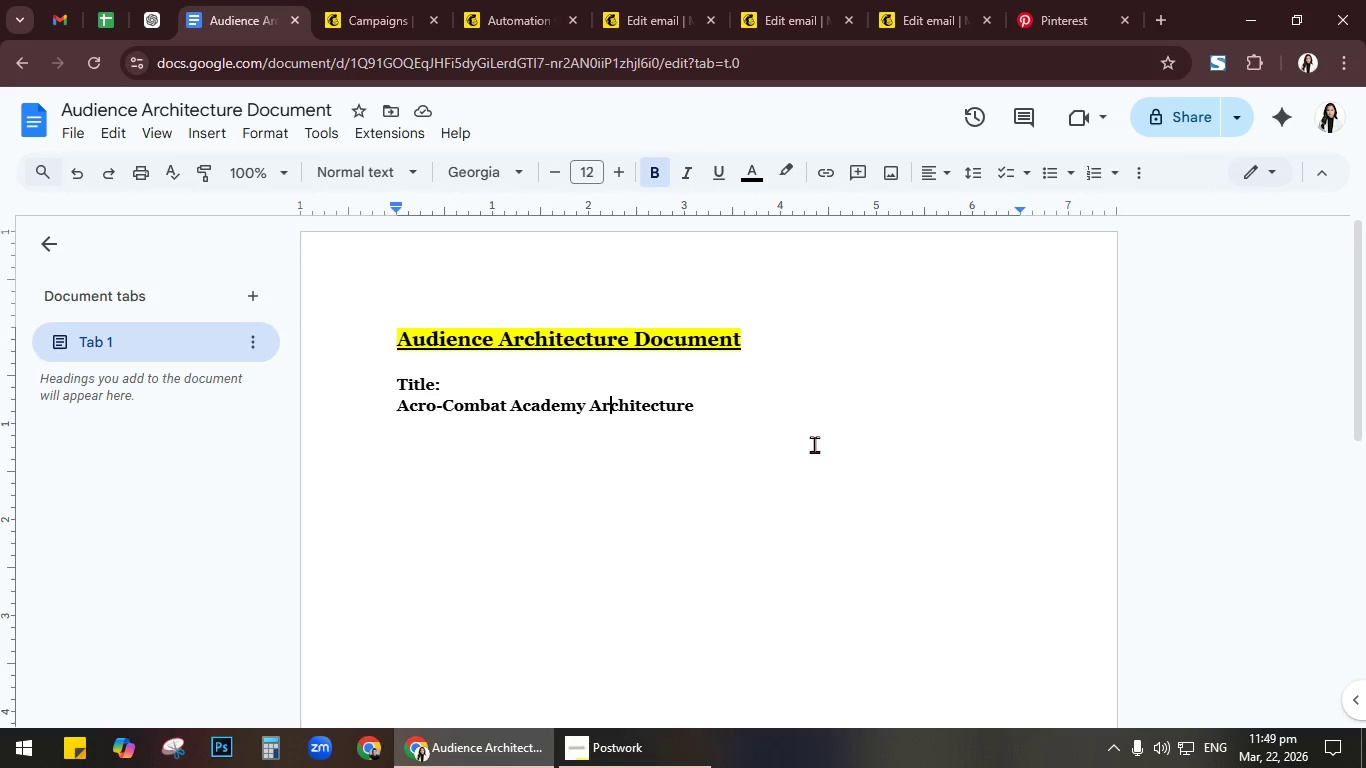 
key(ArrowLeft)
 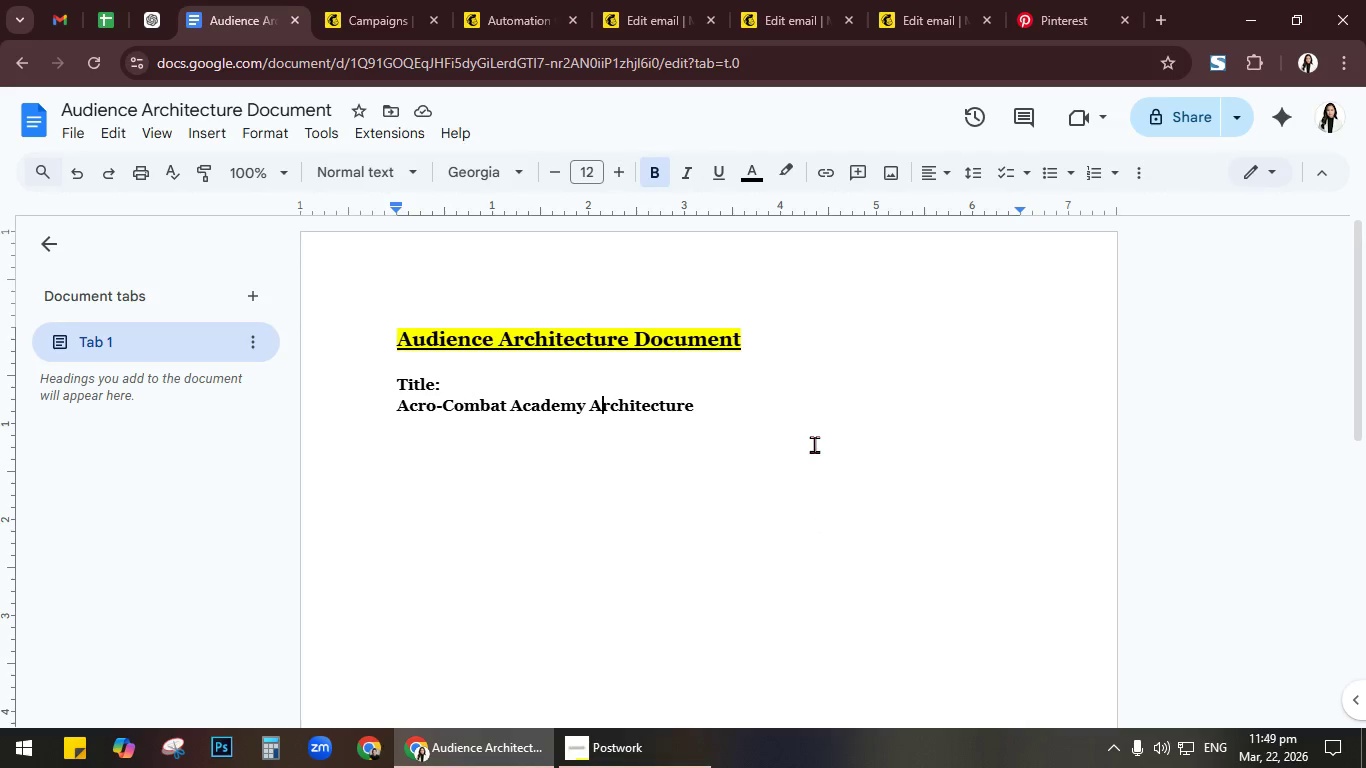 
key(ArrowLeft)
 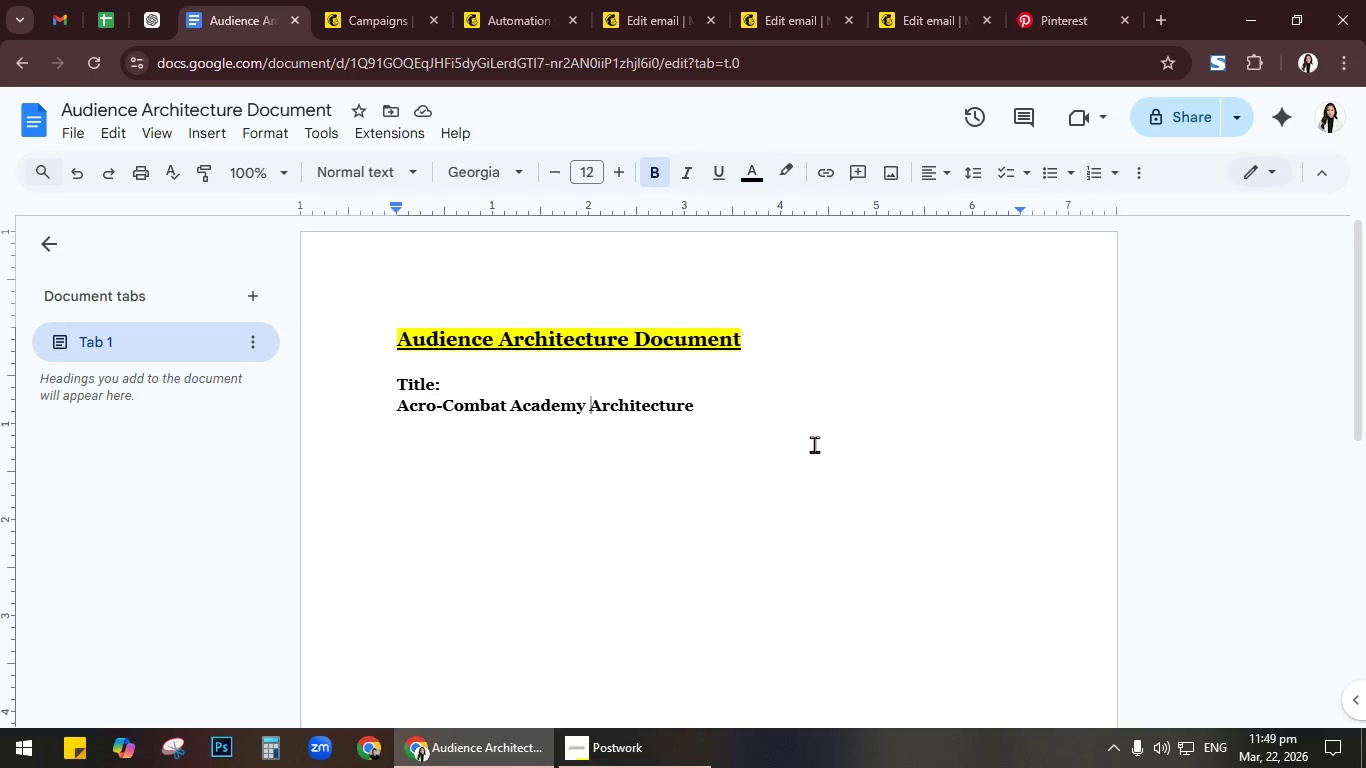 
type(Audience )
 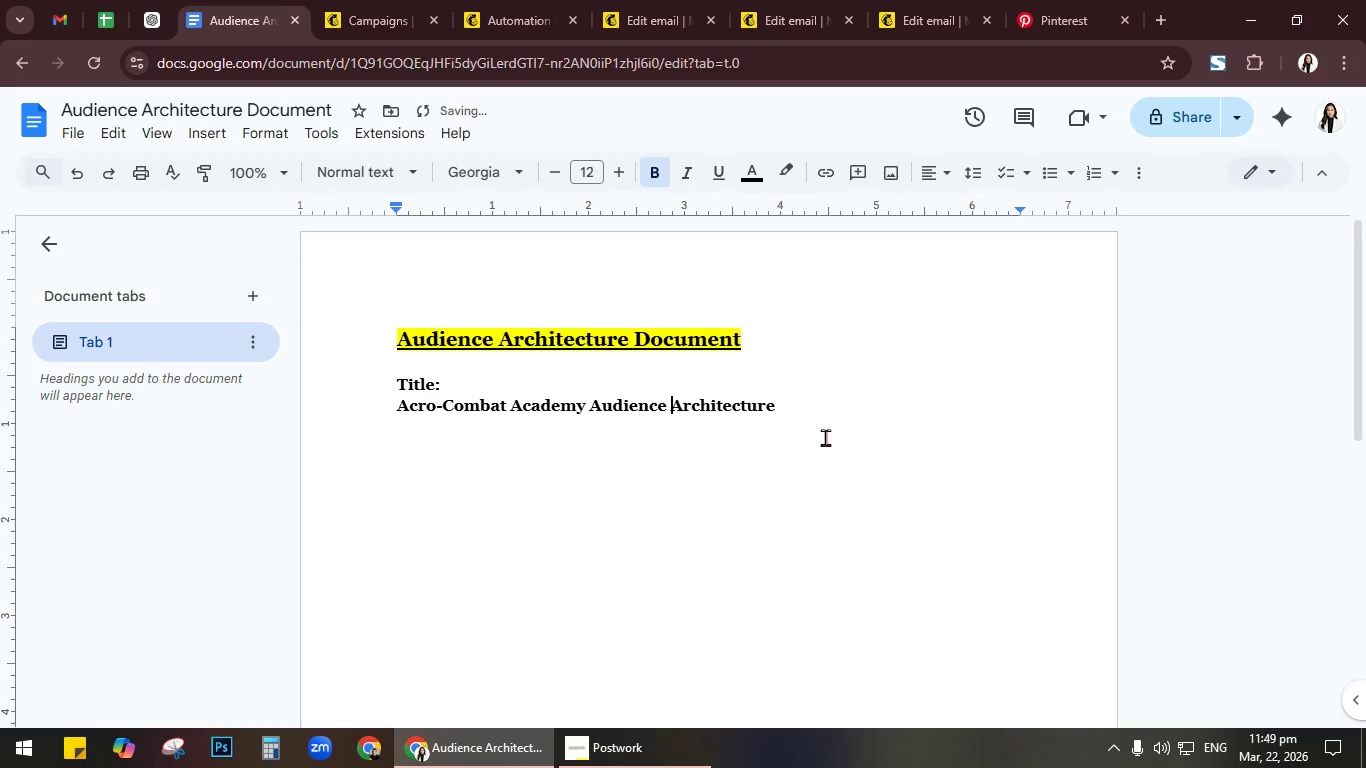 
left_click([827, 436])
 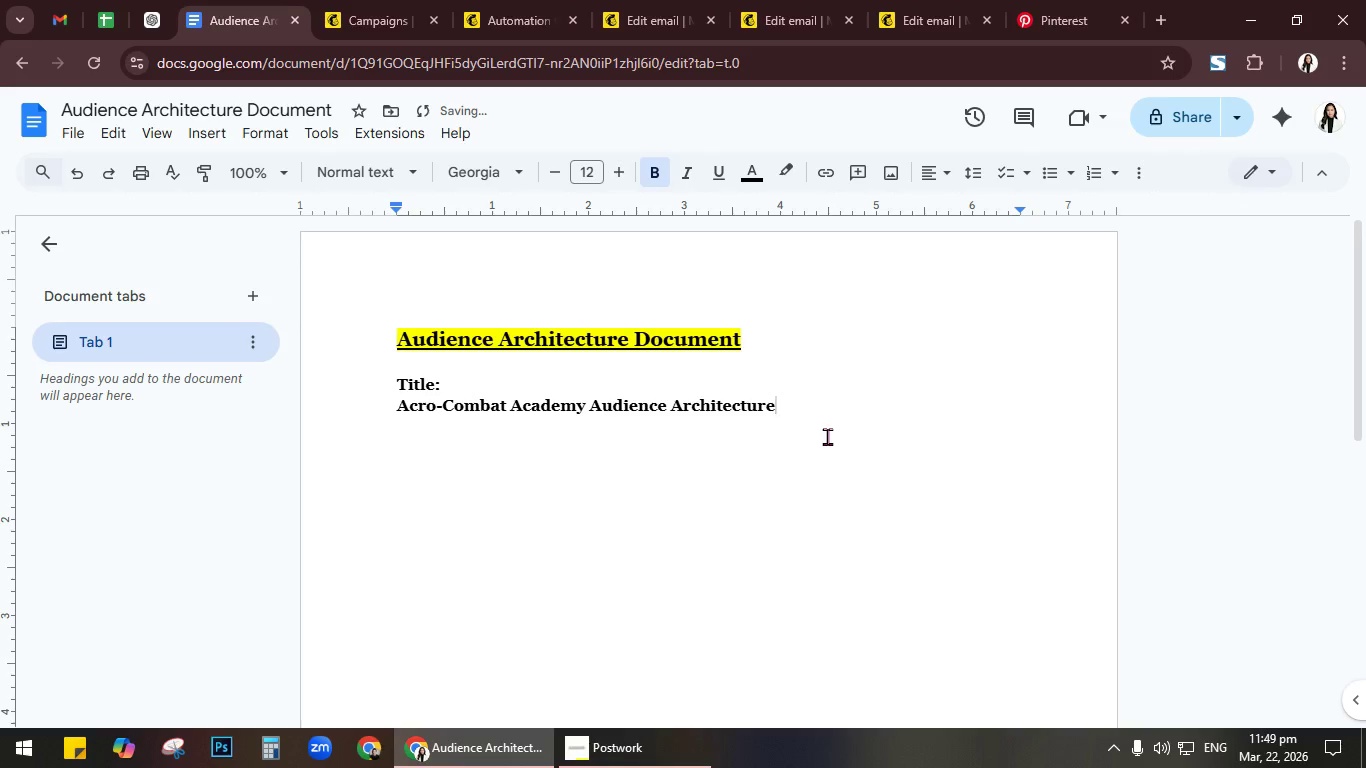 
key(NumpadEnter)
key(NumpadEnter)
type(Content:)
 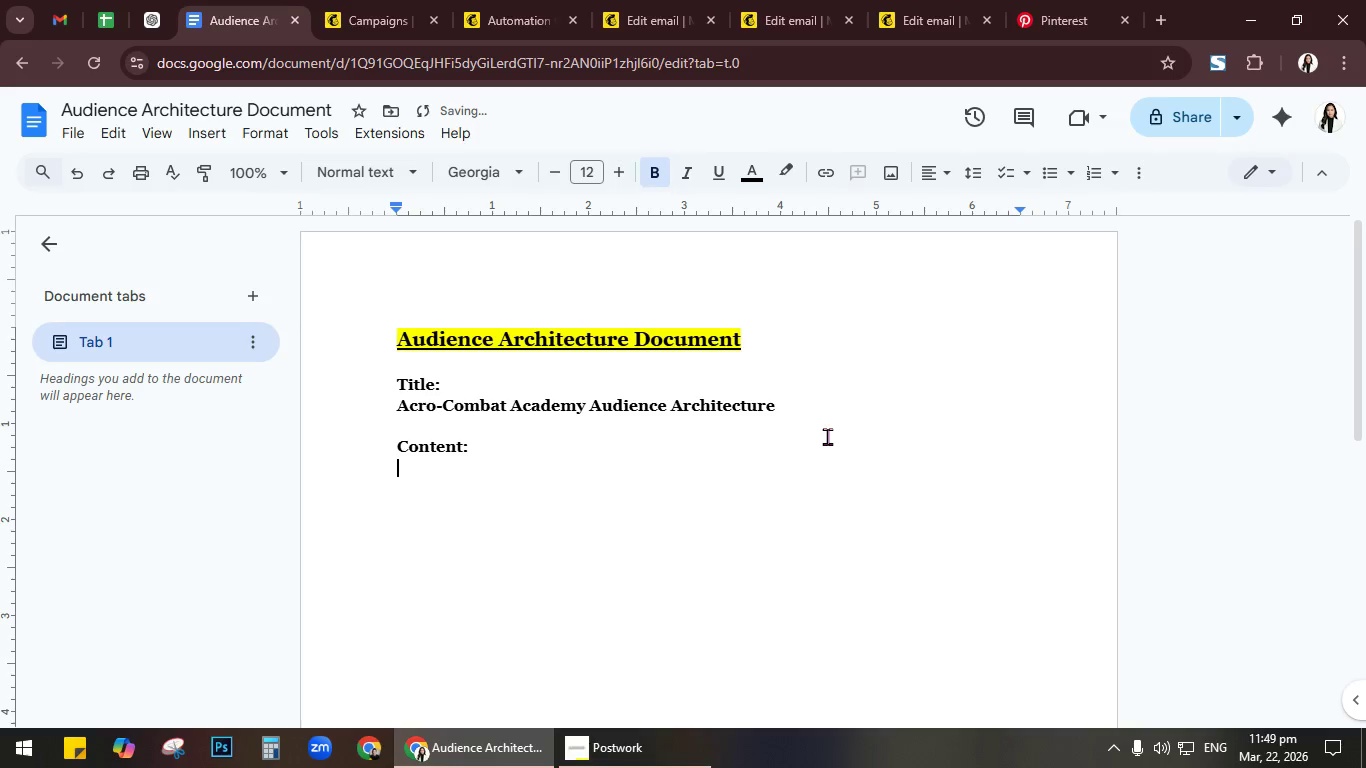 
 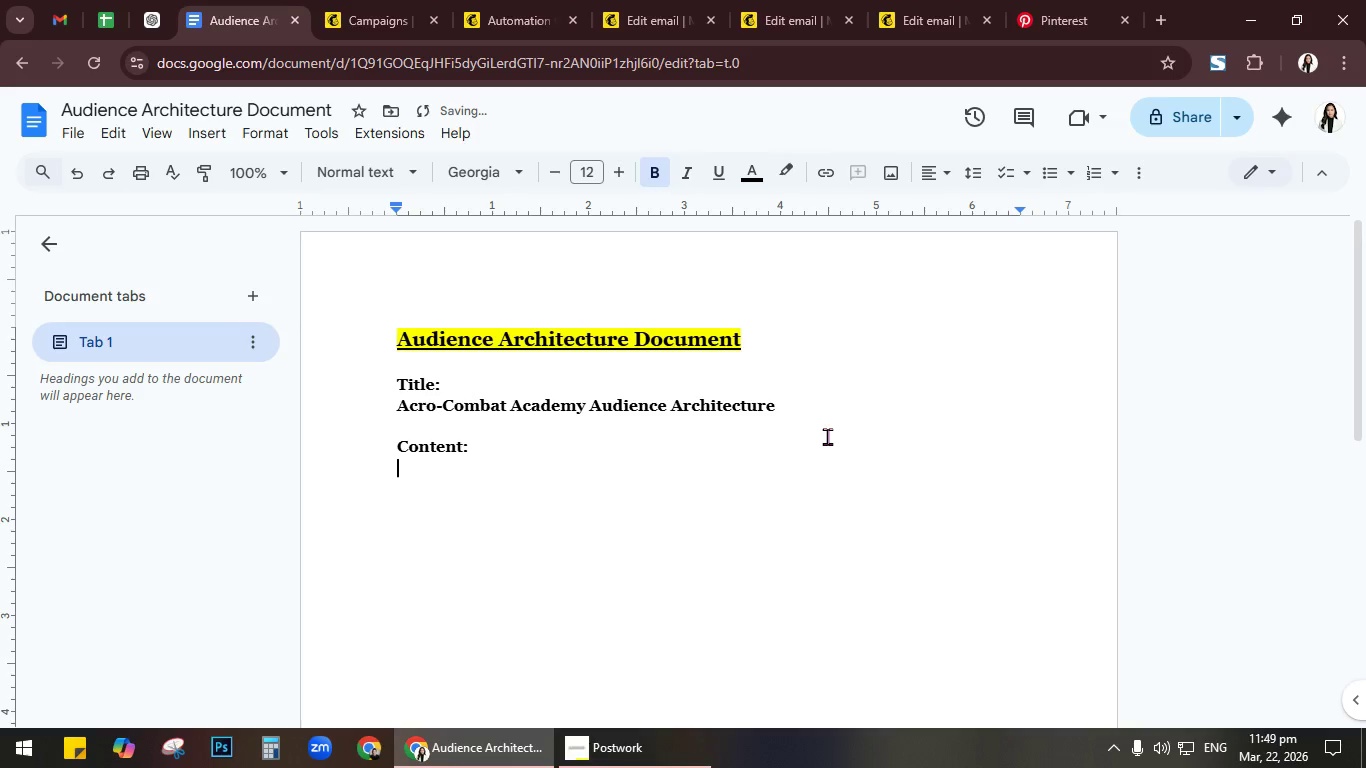 
key(Enter)
 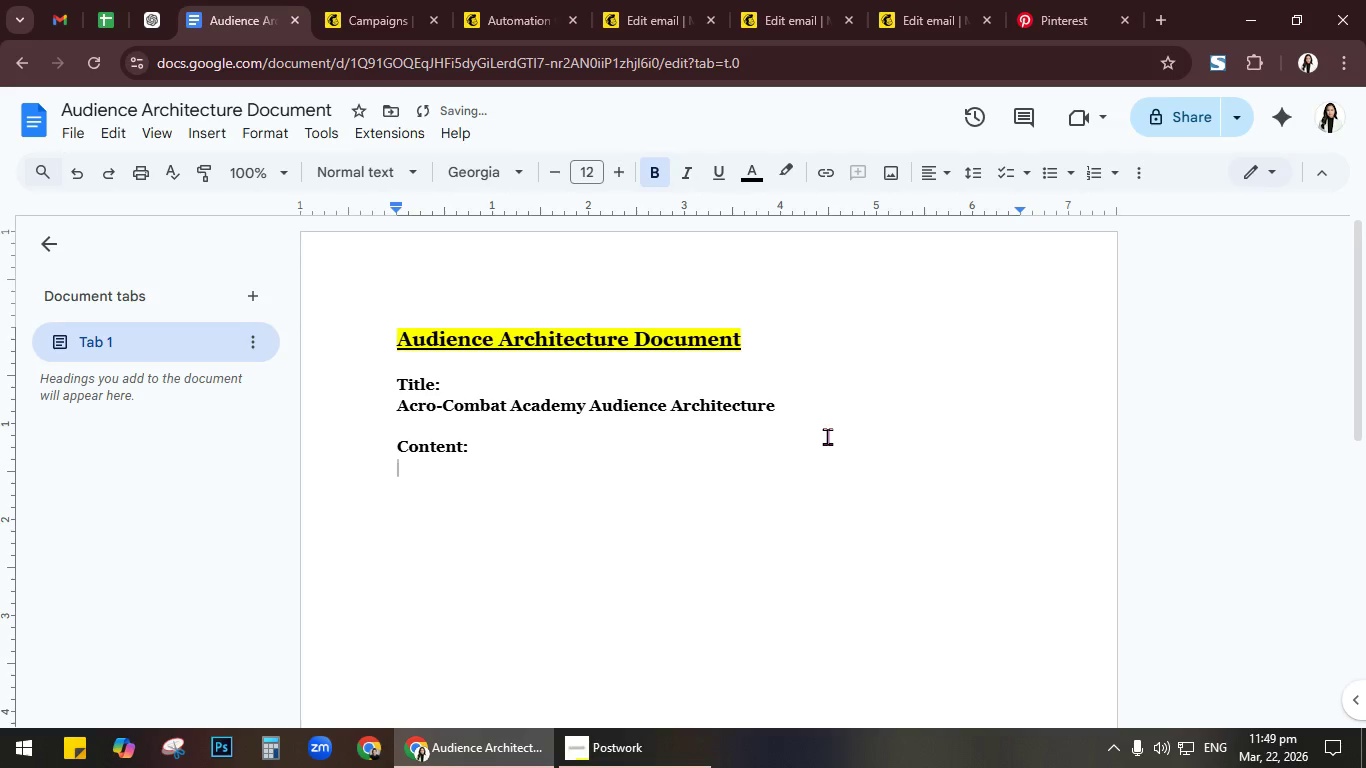 
key(Enter)
 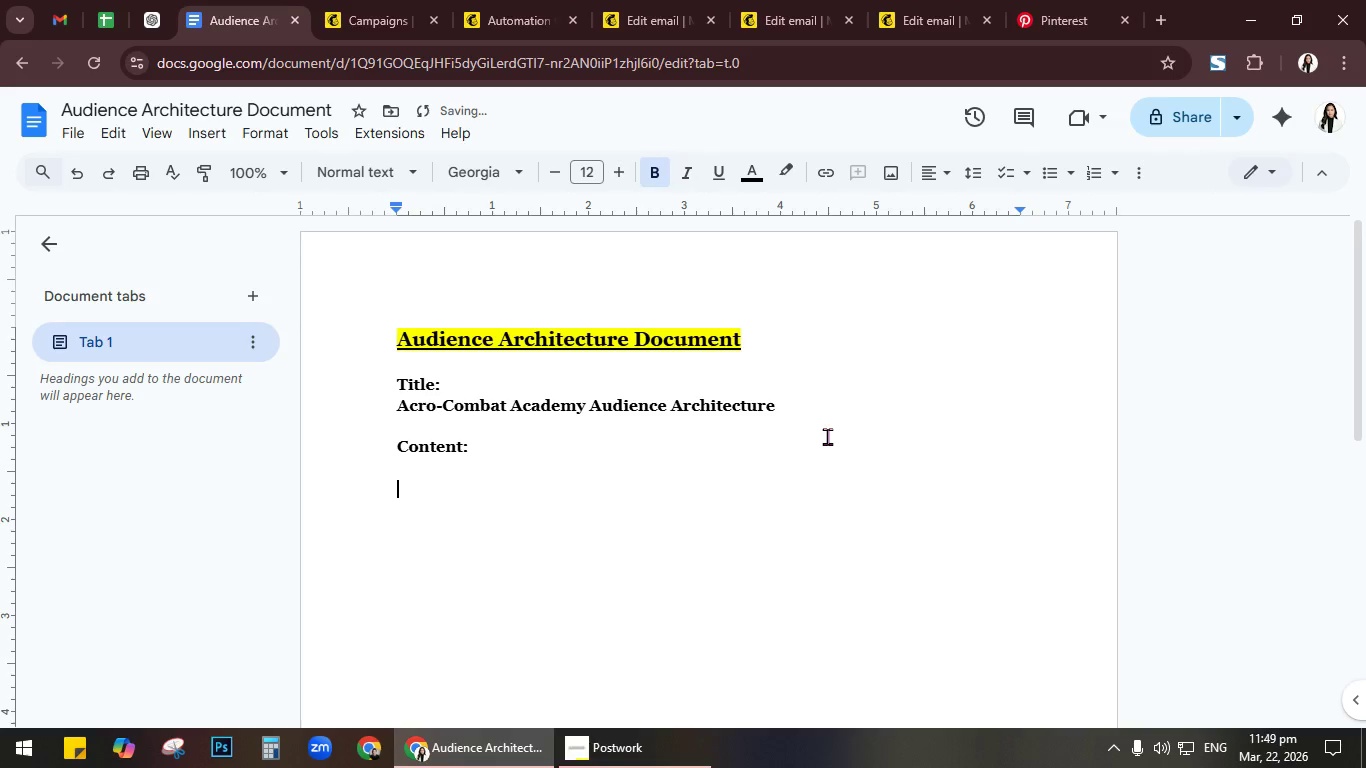 
key(Backspace)
type(Audidn)
key(Backspace)
key(Backspace)
type(enc)
key(Backspace)
key(Backspace)
type(nce Name:)
 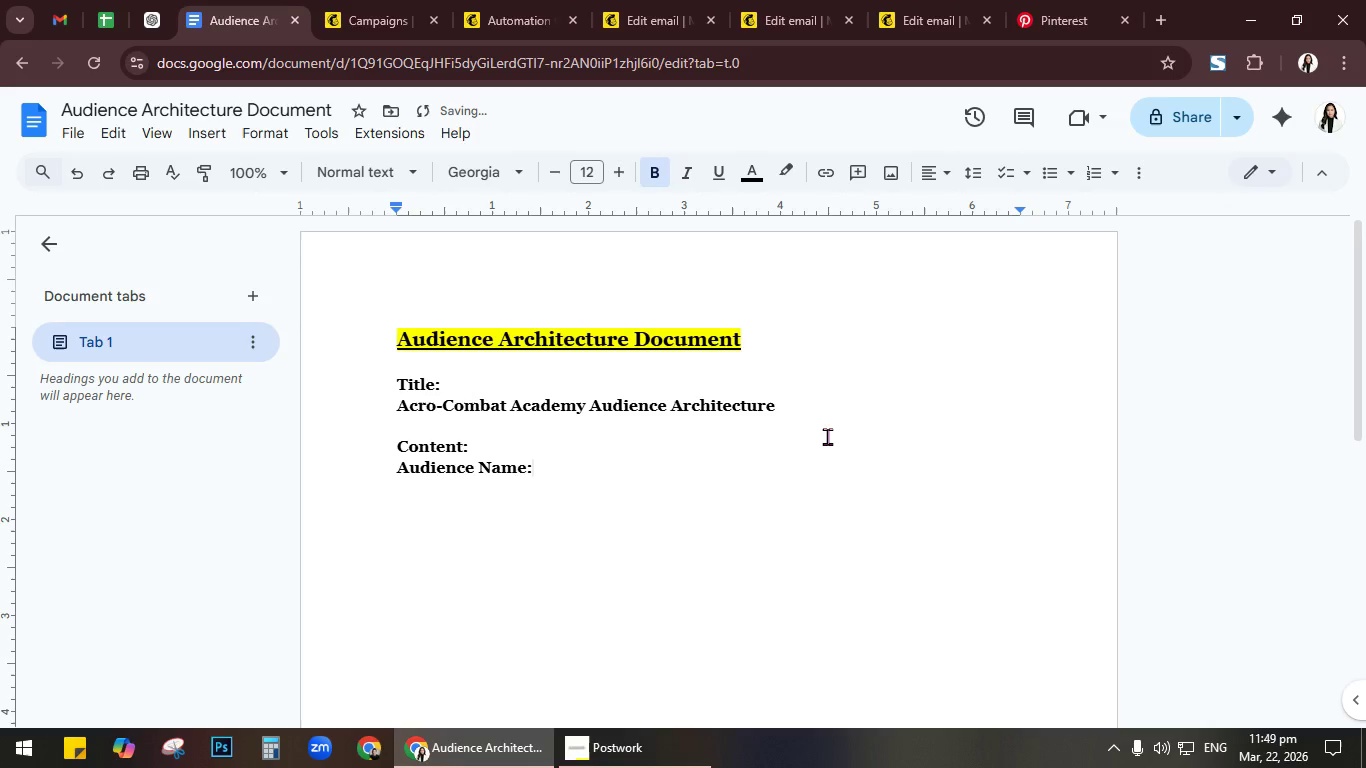 
key(Enter)
 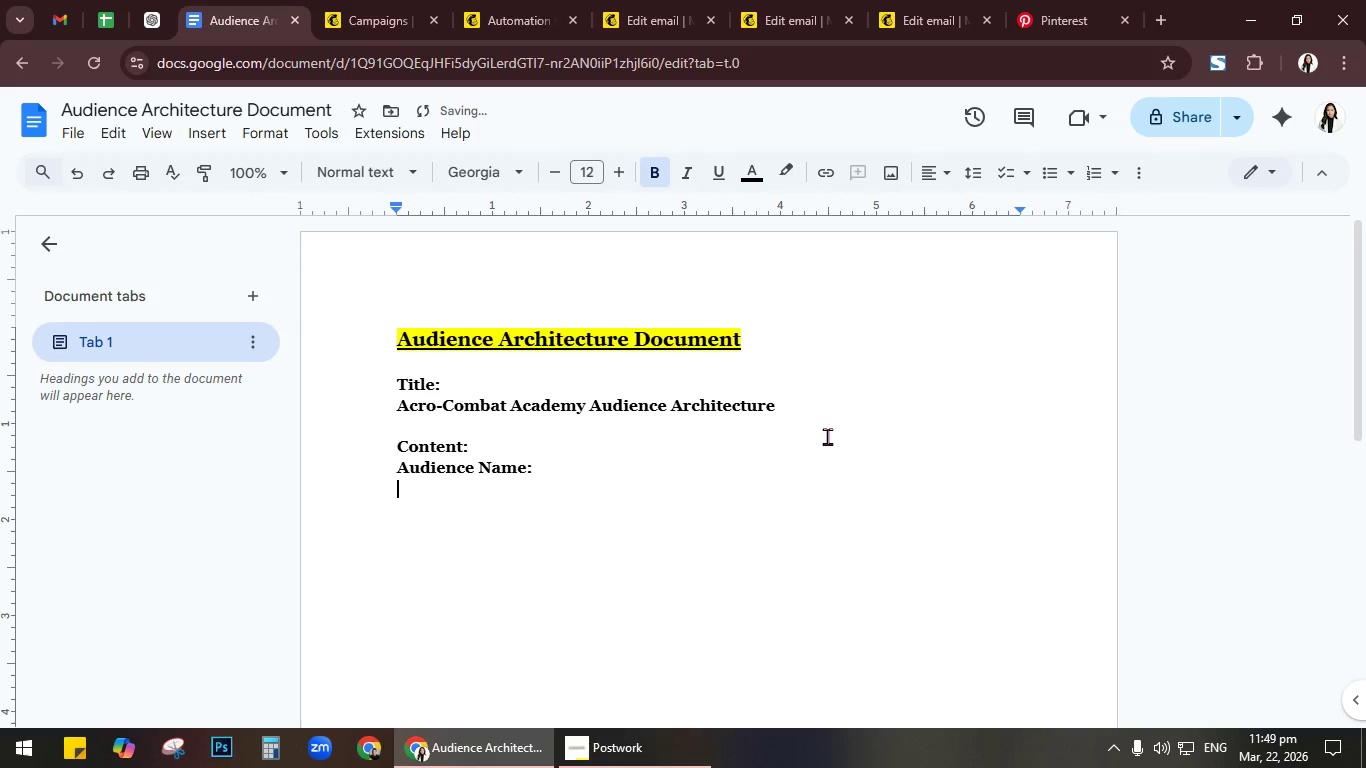 
key(Backspace)
type( Acro-Combat Academy LEa)
key(Backspace)
key(Backspace)
type(eas)
key(Backspace)
type(ds)
 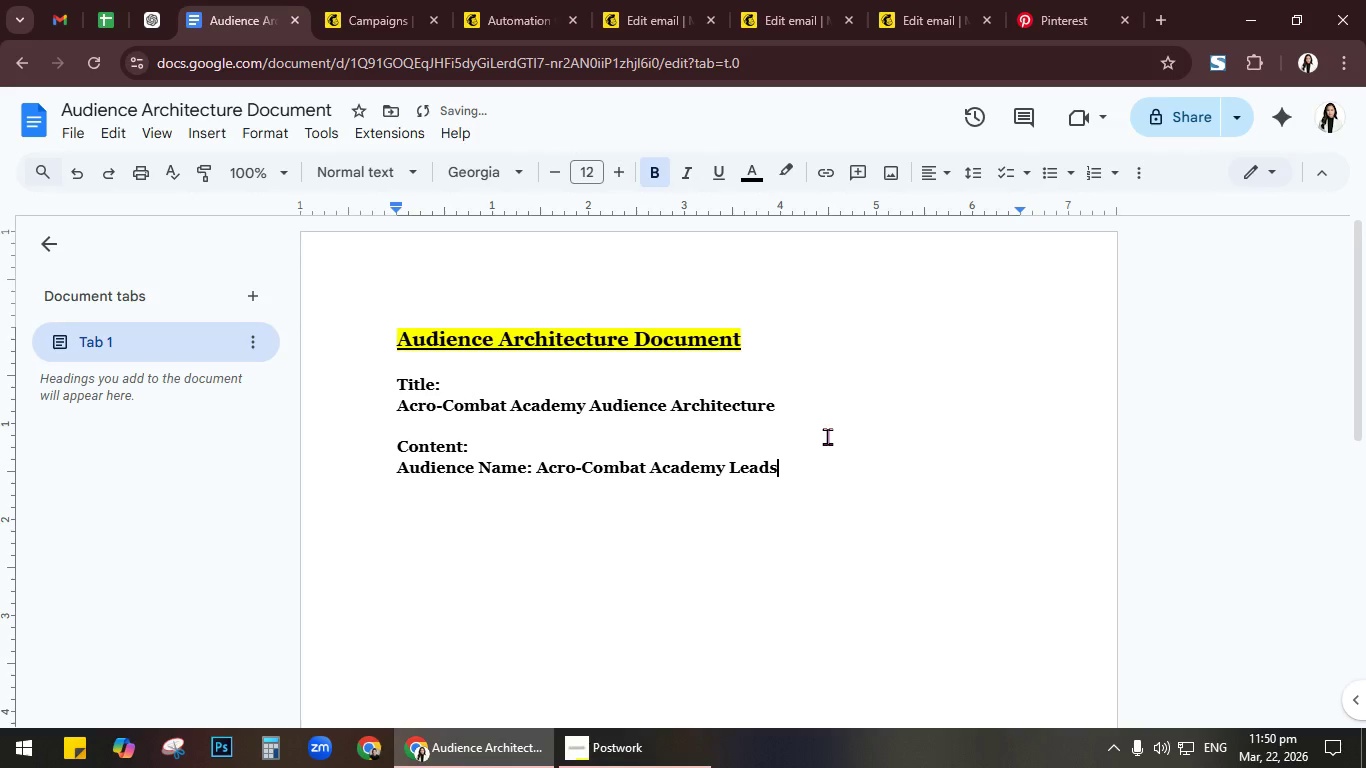 
key(Enter)
 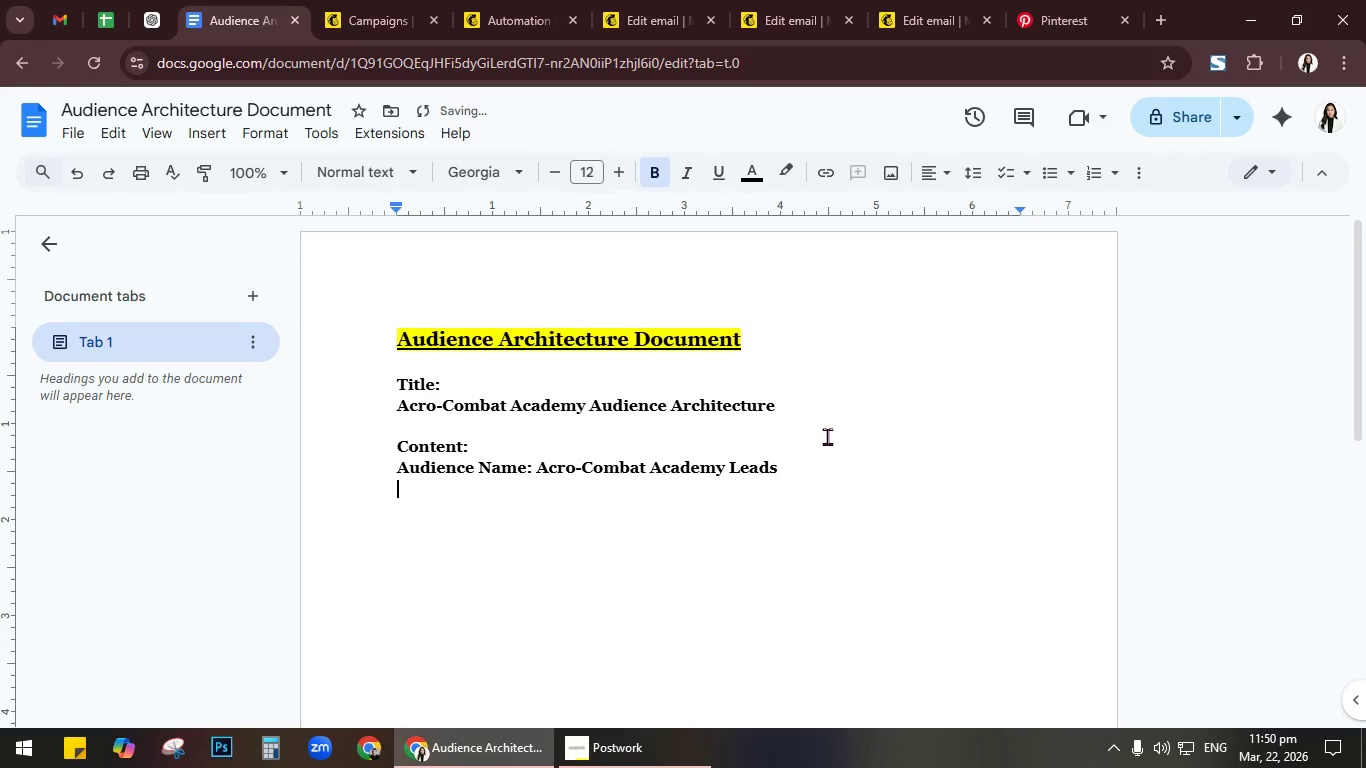 
key(Enter)
 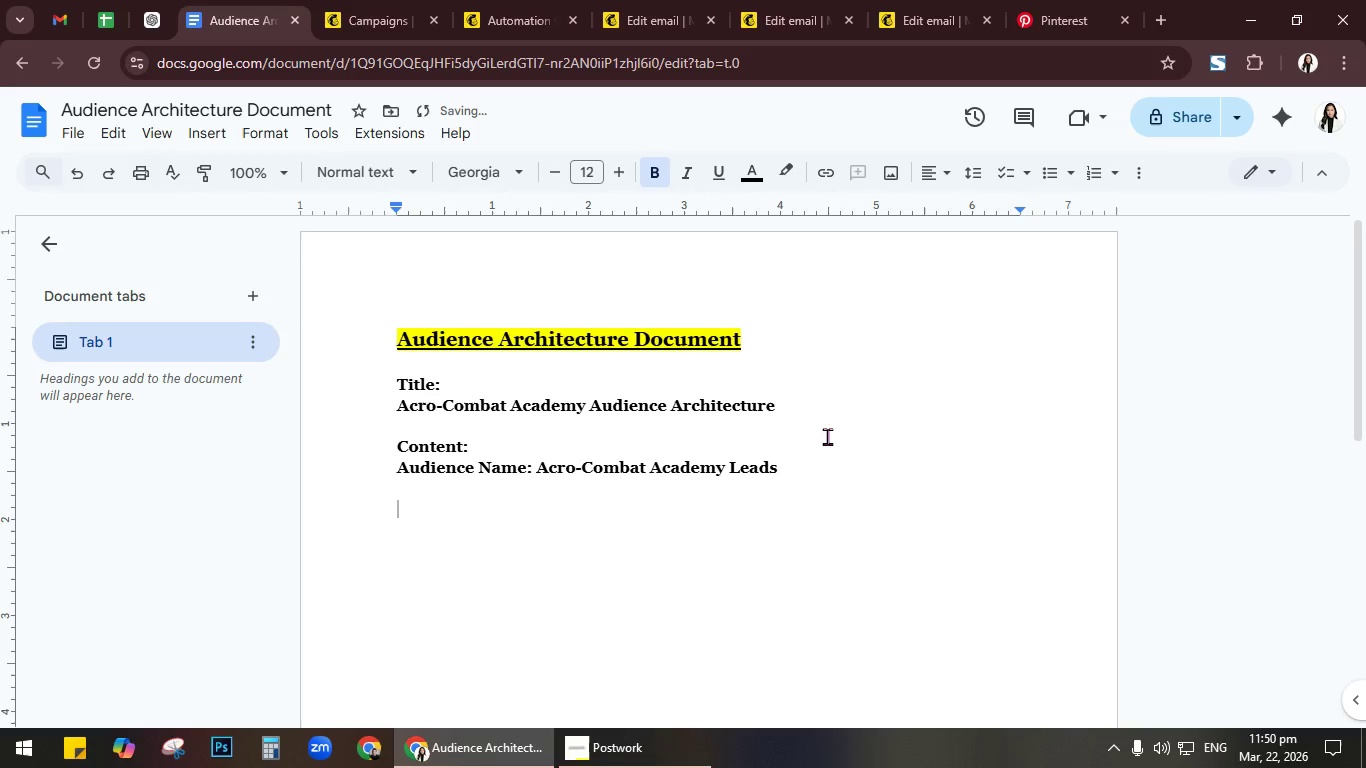 
type(Grous)
key(Backspace)
type(ps Vreated)
key(Backspace)
key(Backspace)
key(Backspace)
key(Backspace)
key(Backspace)
key(Backspace)
key(Backspace)
type(Created:)
 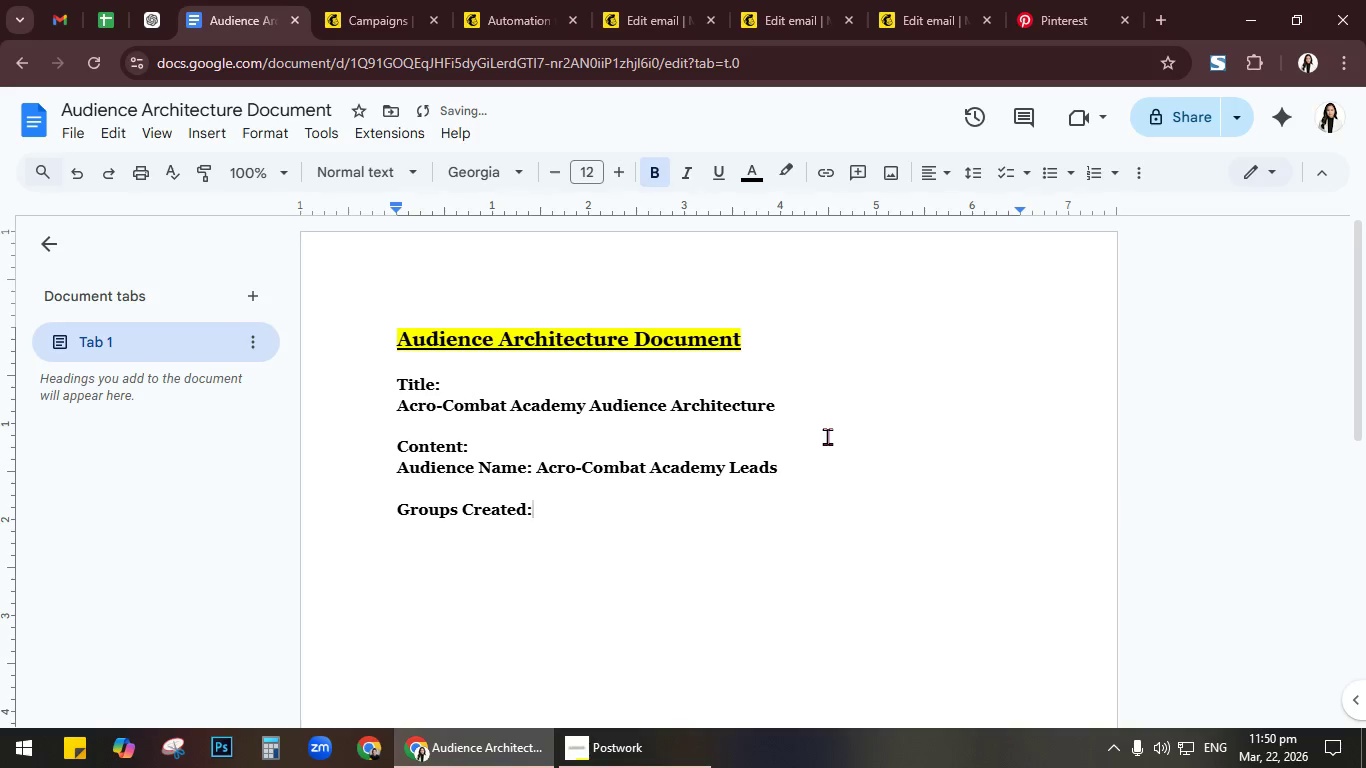 
left_click_drag(start_coordinate=[400, 385], to_coordinate=[442, 392])
 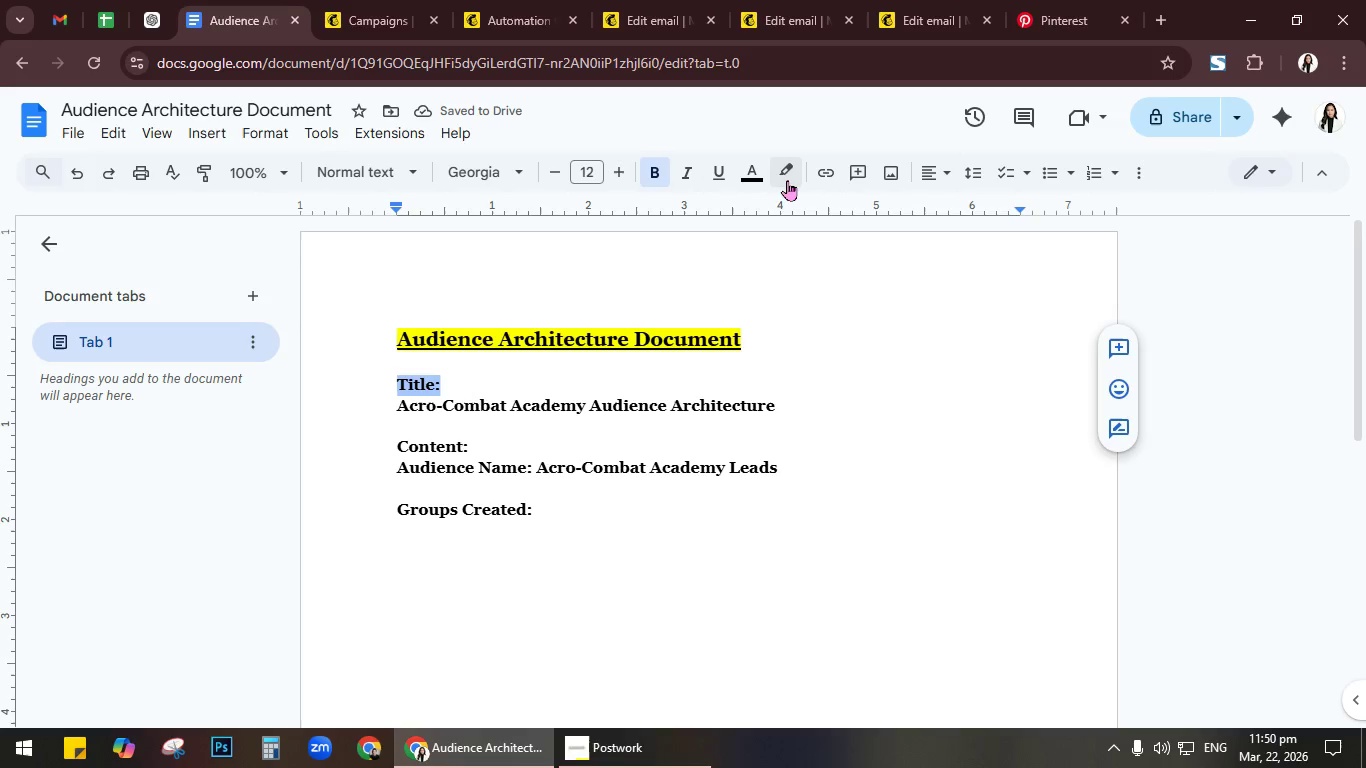 
left_click([786, 180])
 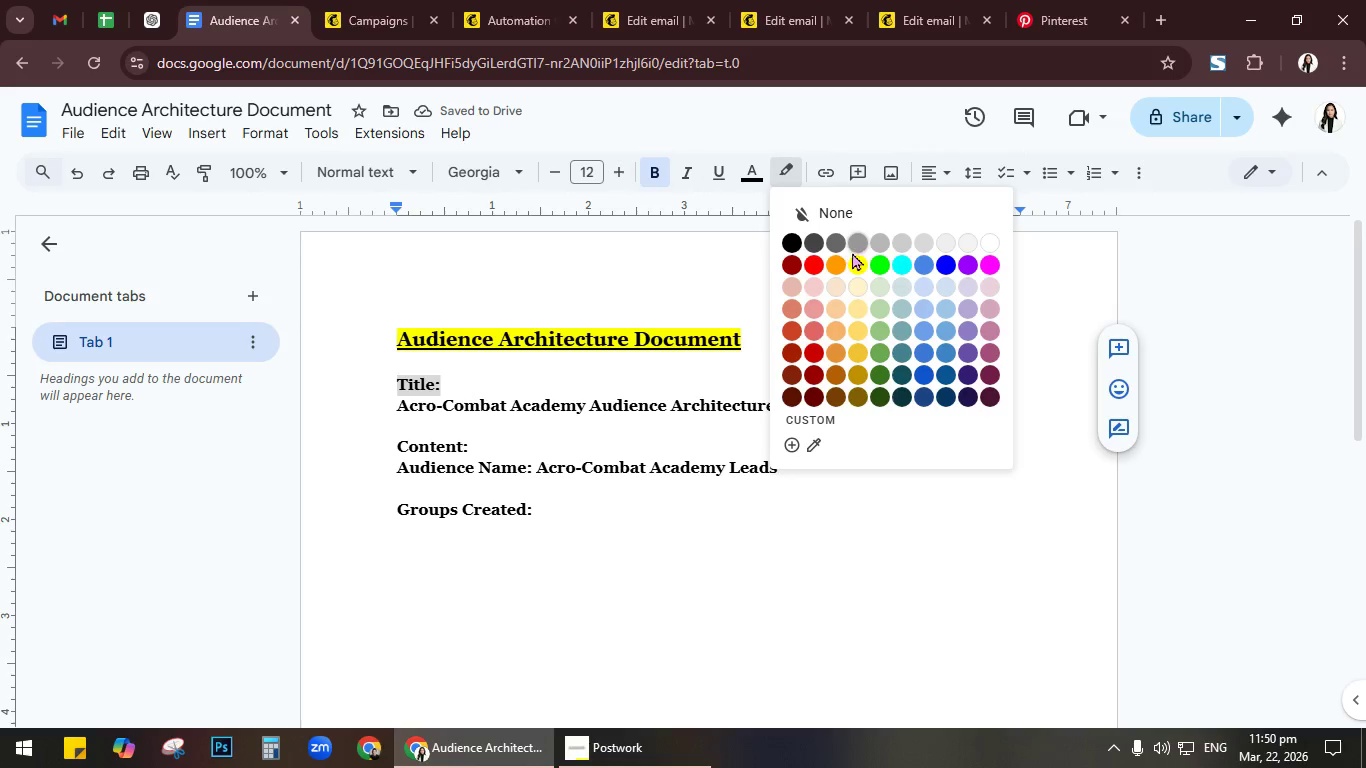 
left_click([851, 264])
 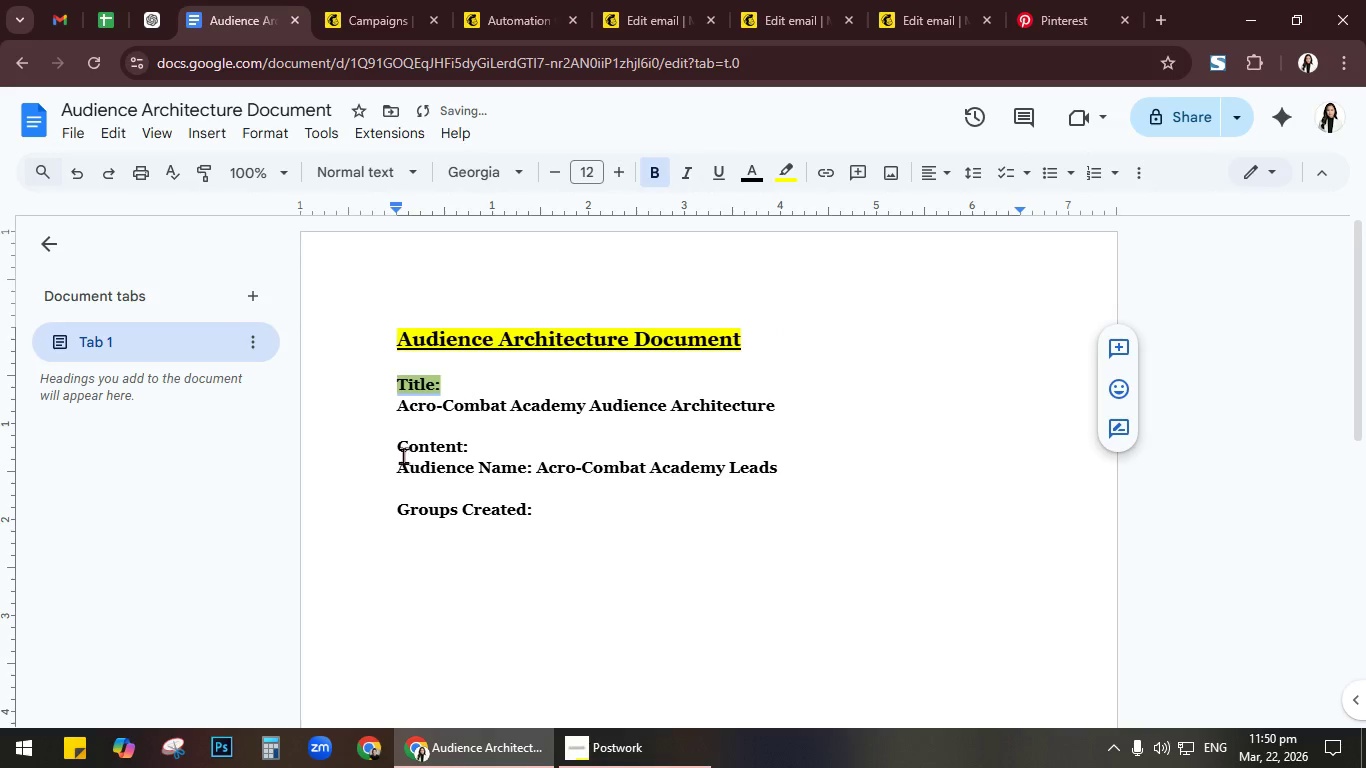 
left_click_drag(start_coordinate=[399, 451], to_coordinate=[480, 448])
 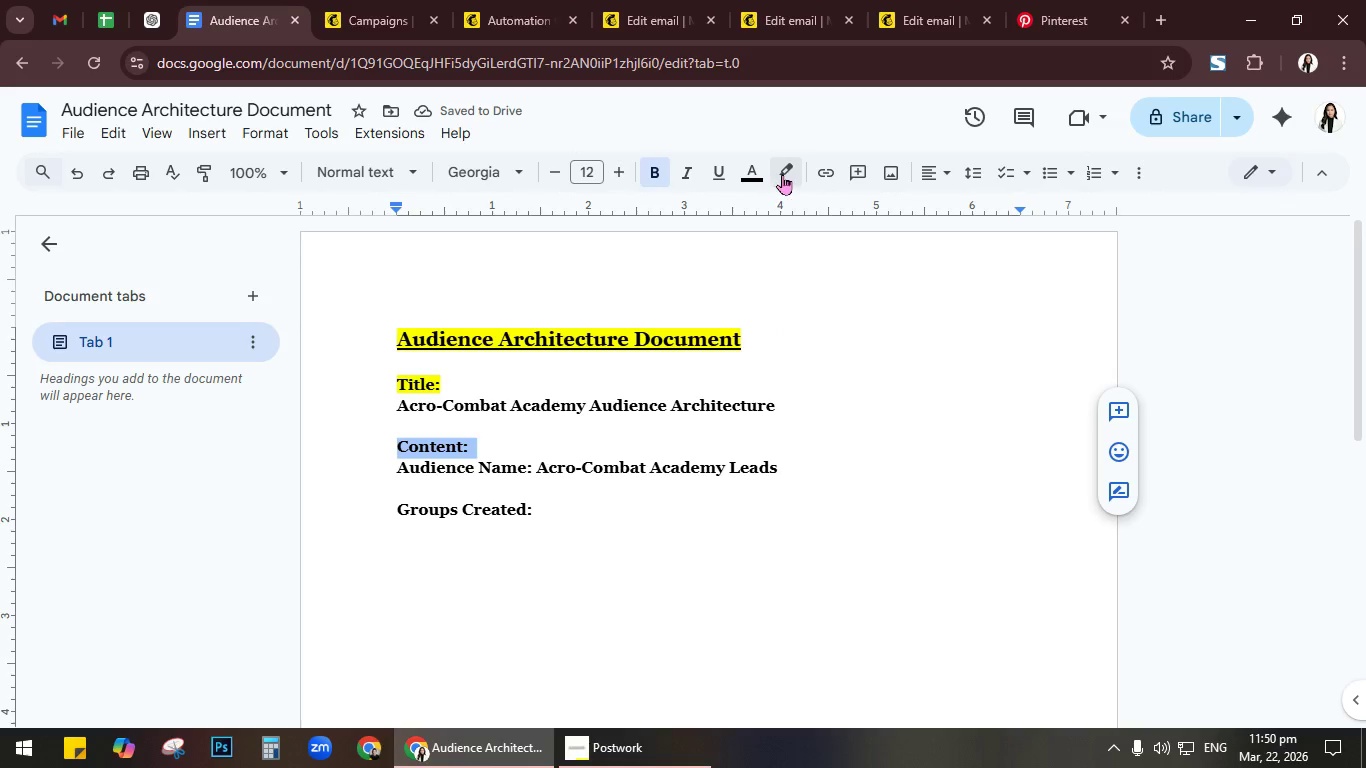 
left_click([783, 173])
 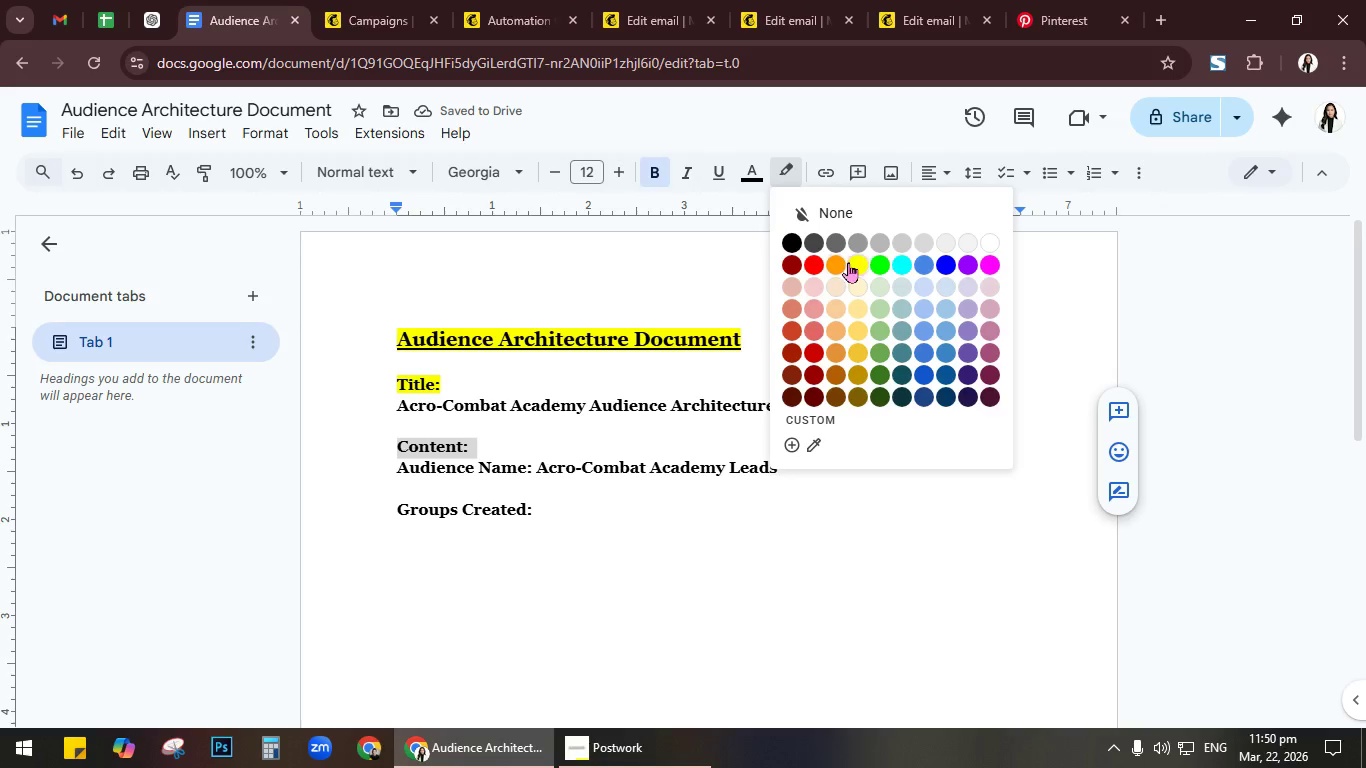 
left_click([853, 261])
 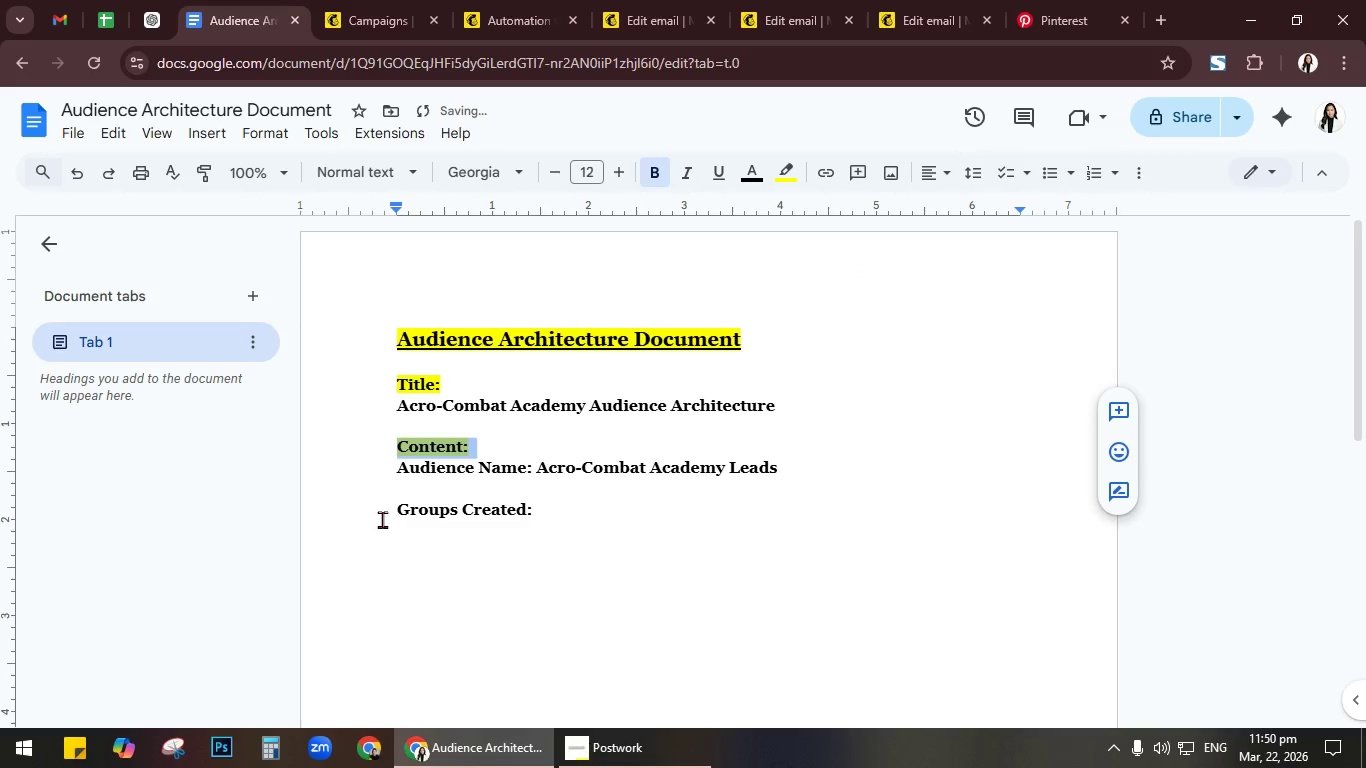 
left_click_drag(start_coordinate=[399, 515], to_coordinate=[552, 520])
 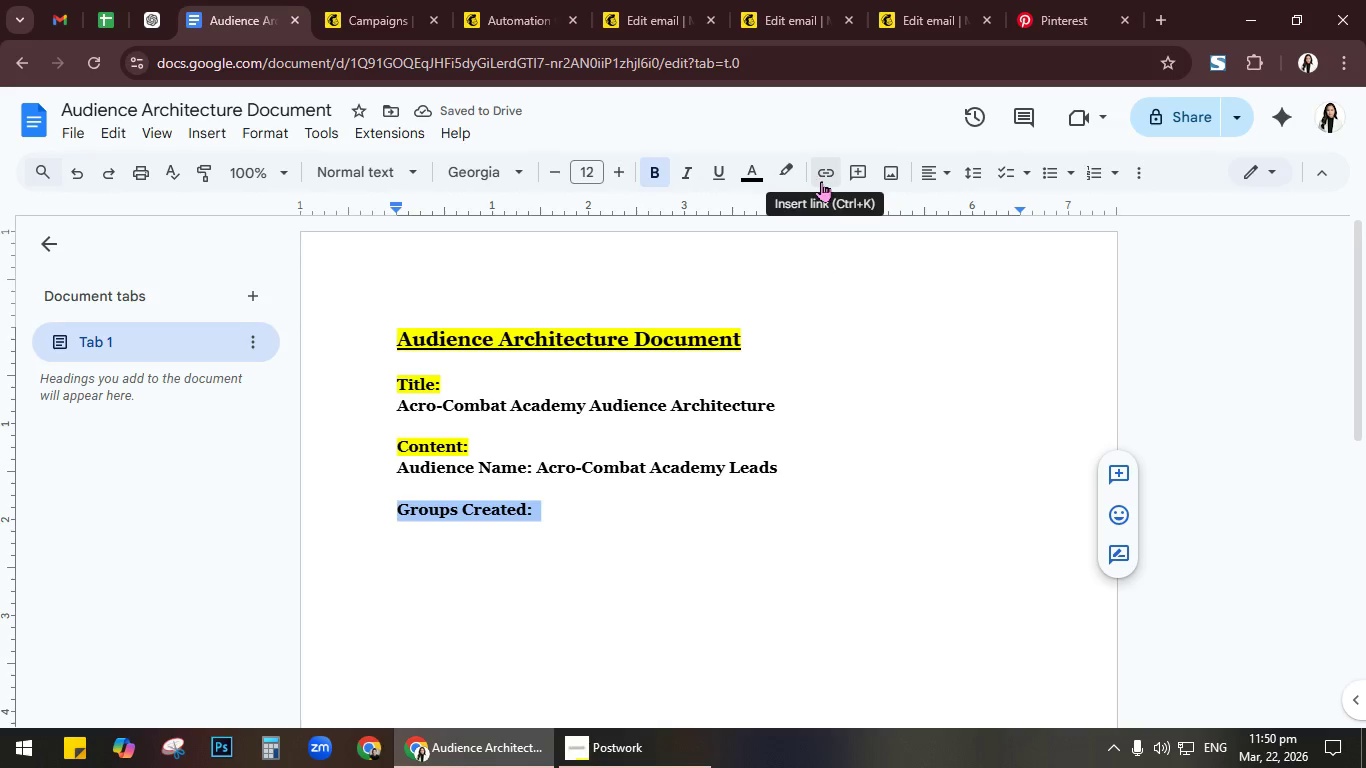 
left_click([790, 175])
 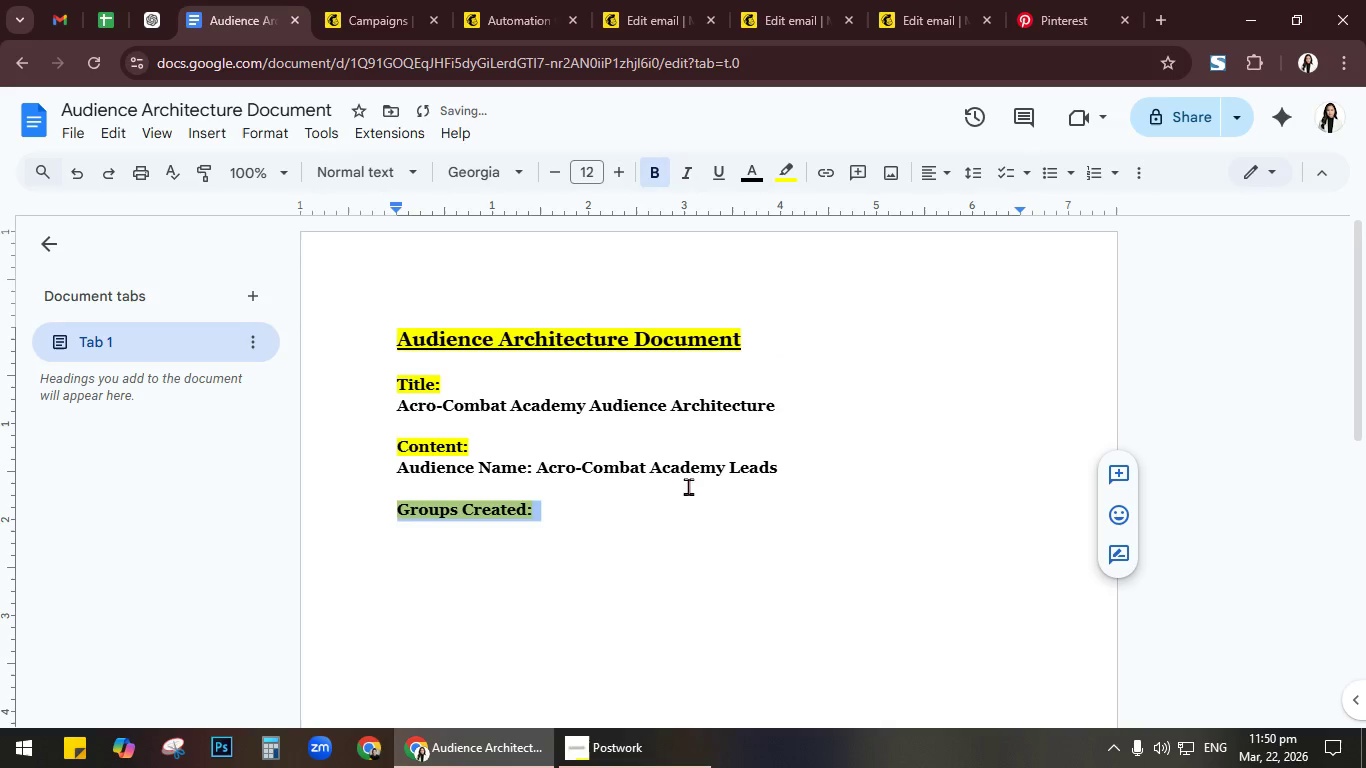 
double_click([643, 512])
 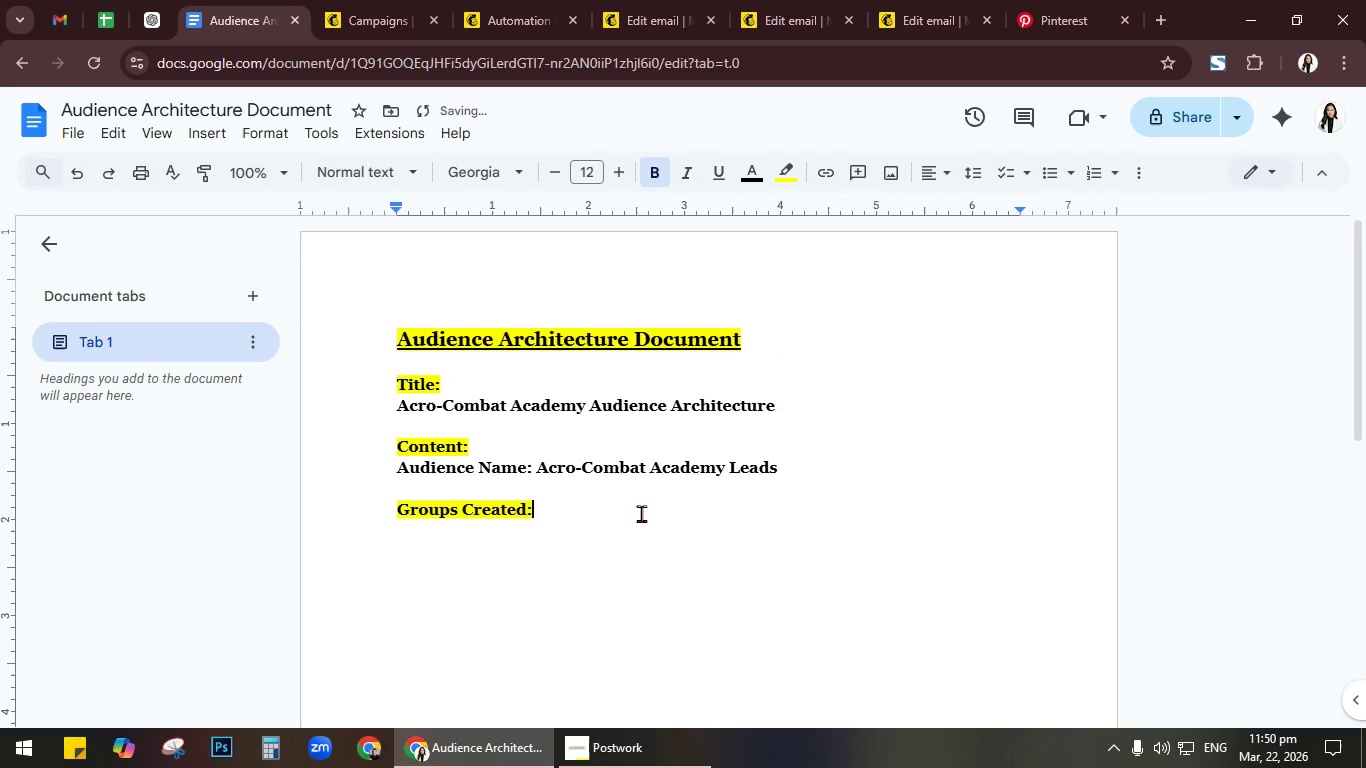 
key(NumpadEnter)
type(ik)
key(Backspace)
key(Backspace)
key(Backspace)
 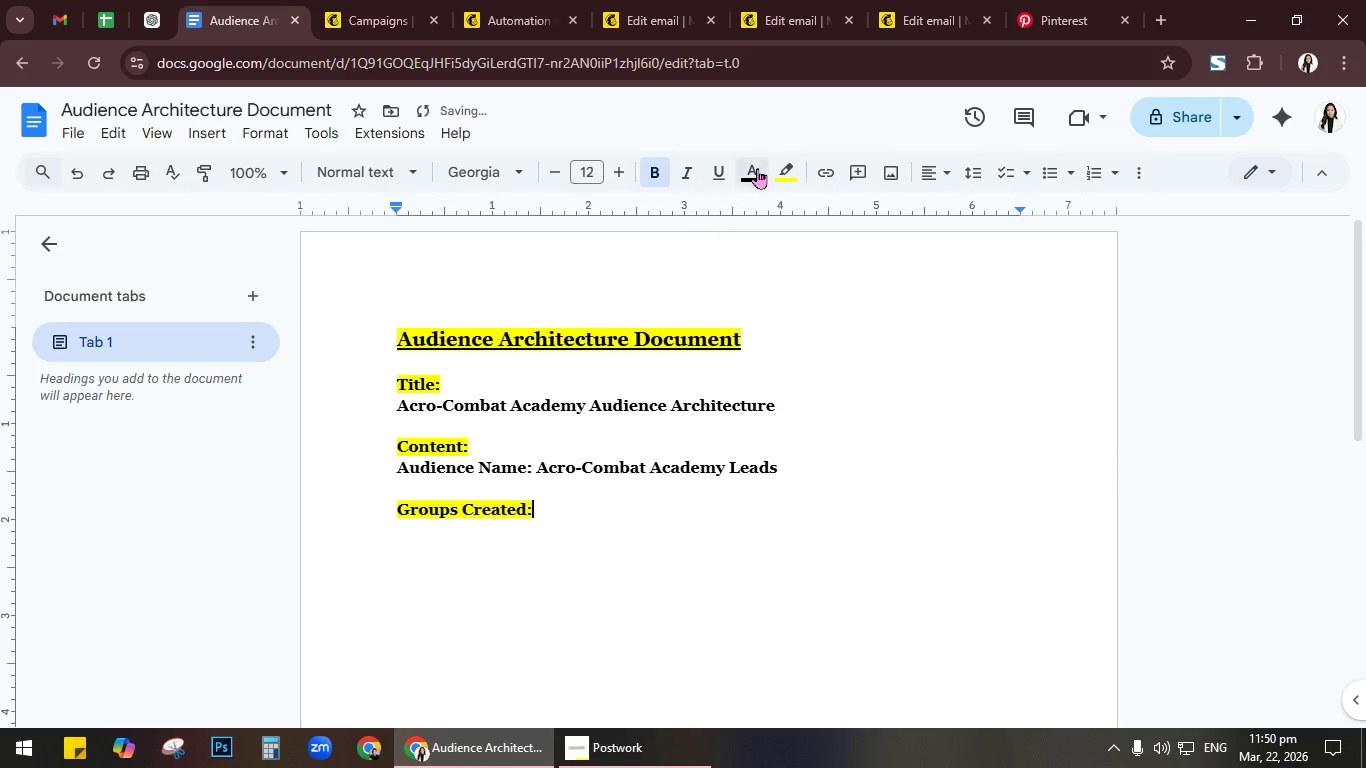 
left_click([780, 161])
 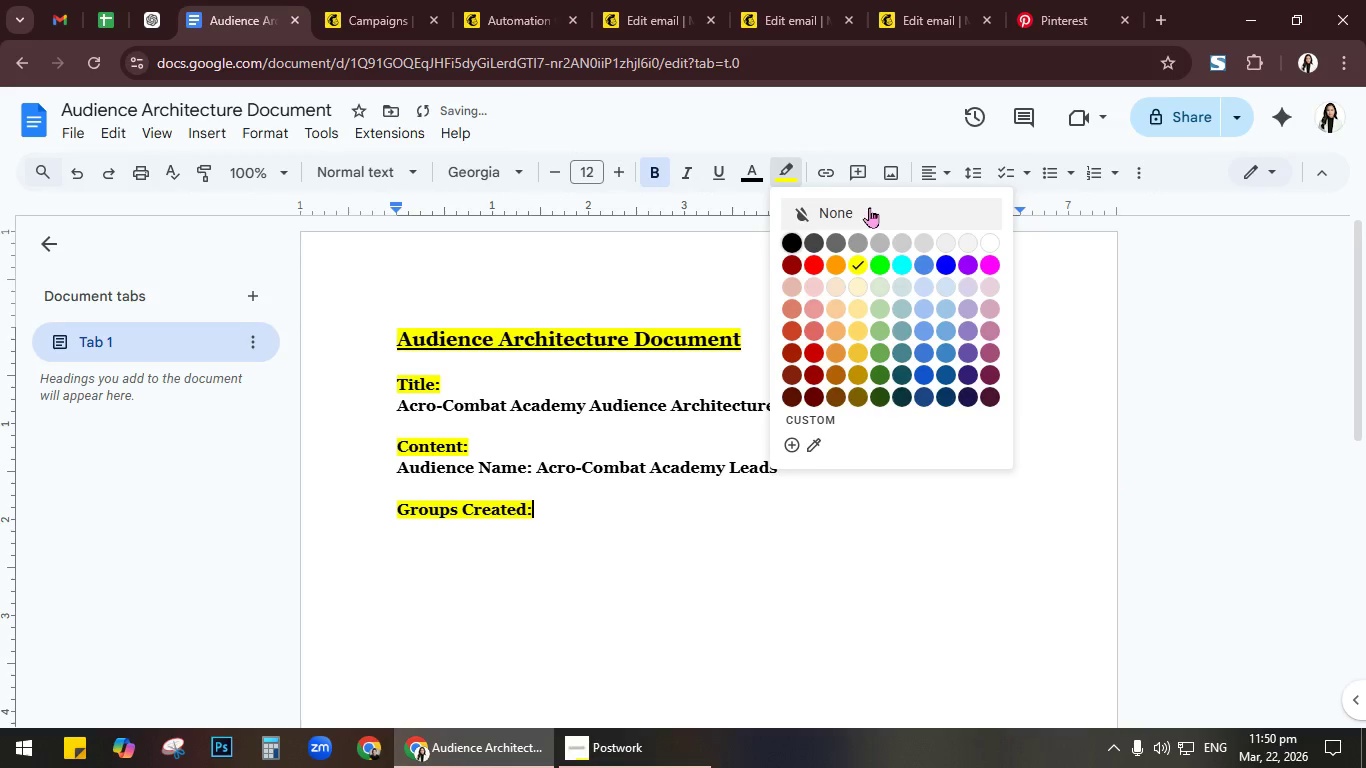 
left_click([837, 208])
 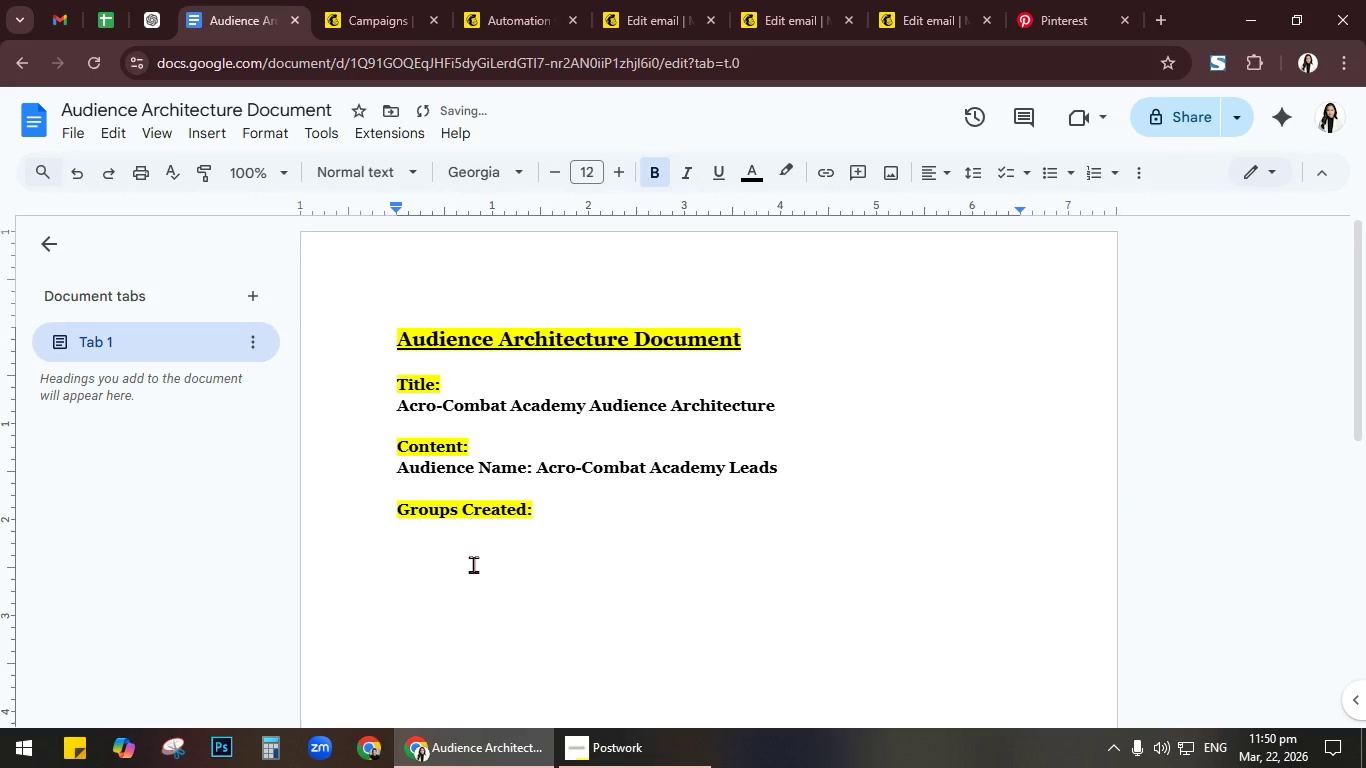 
key(Enter)
 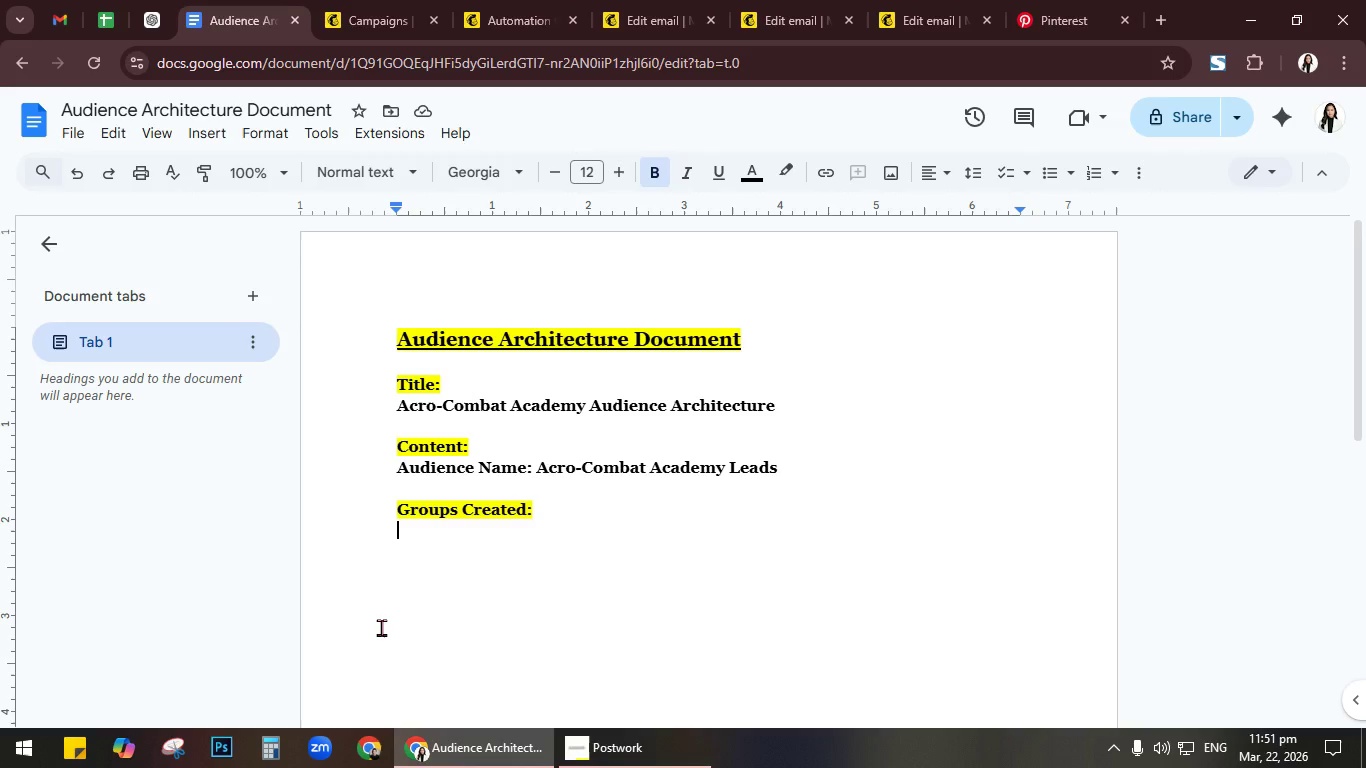 
wait(67.05)
 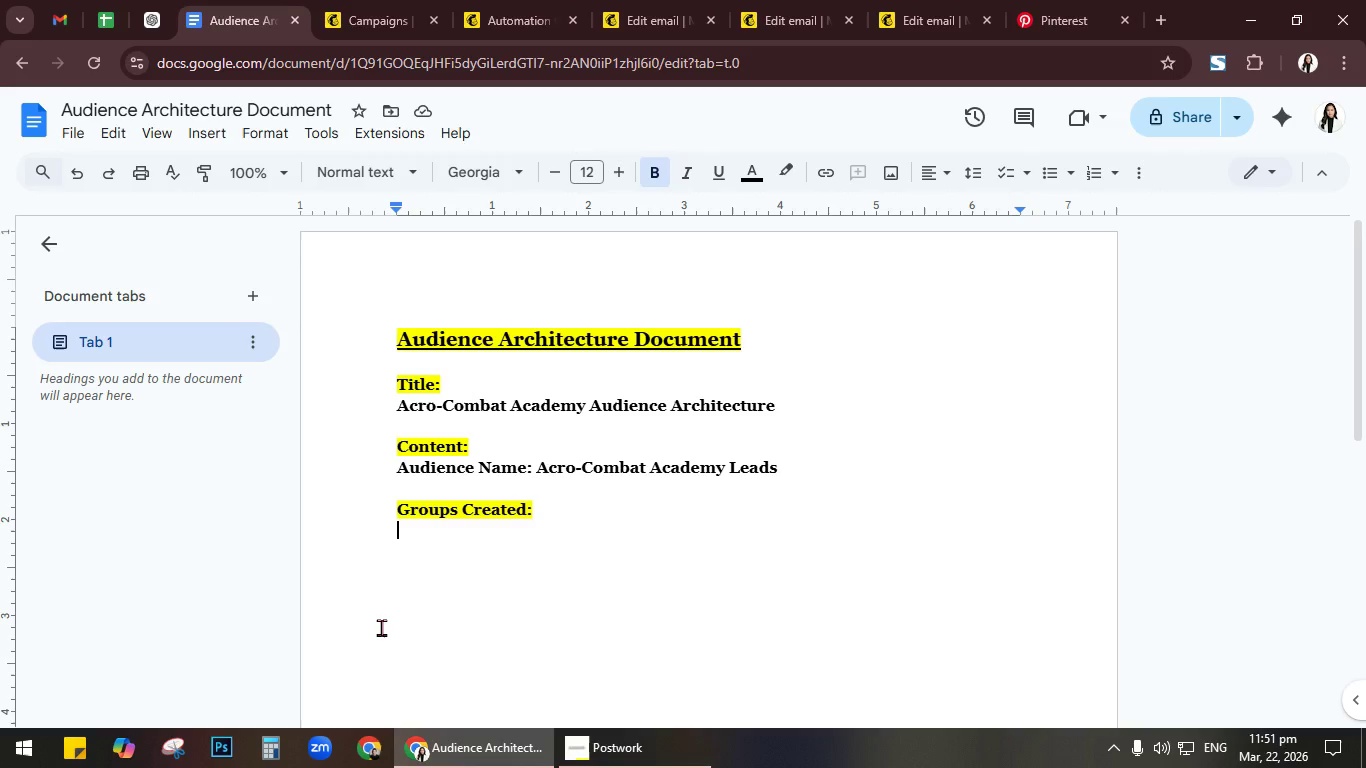 
left_click([1044, 183])
 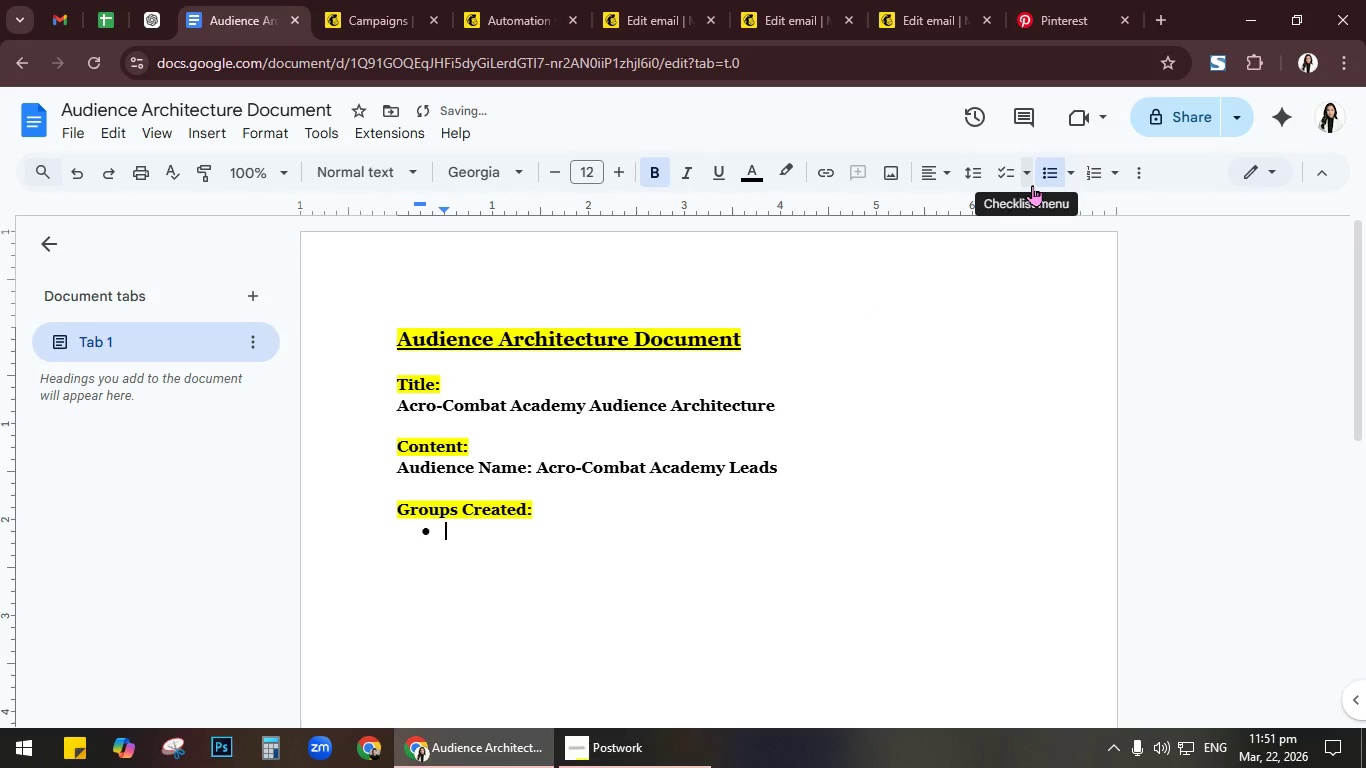 
type(Youth/Beginner Dance)
 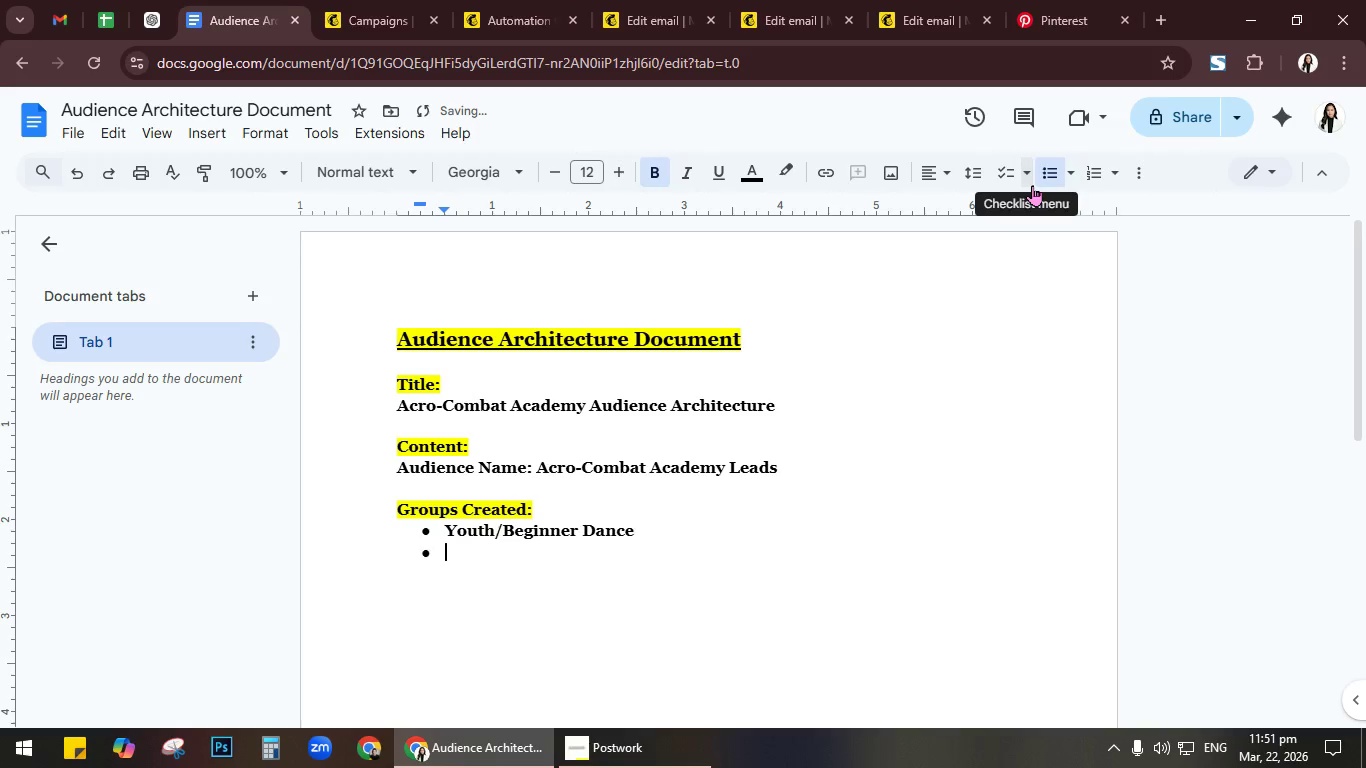 
key(Enter)
 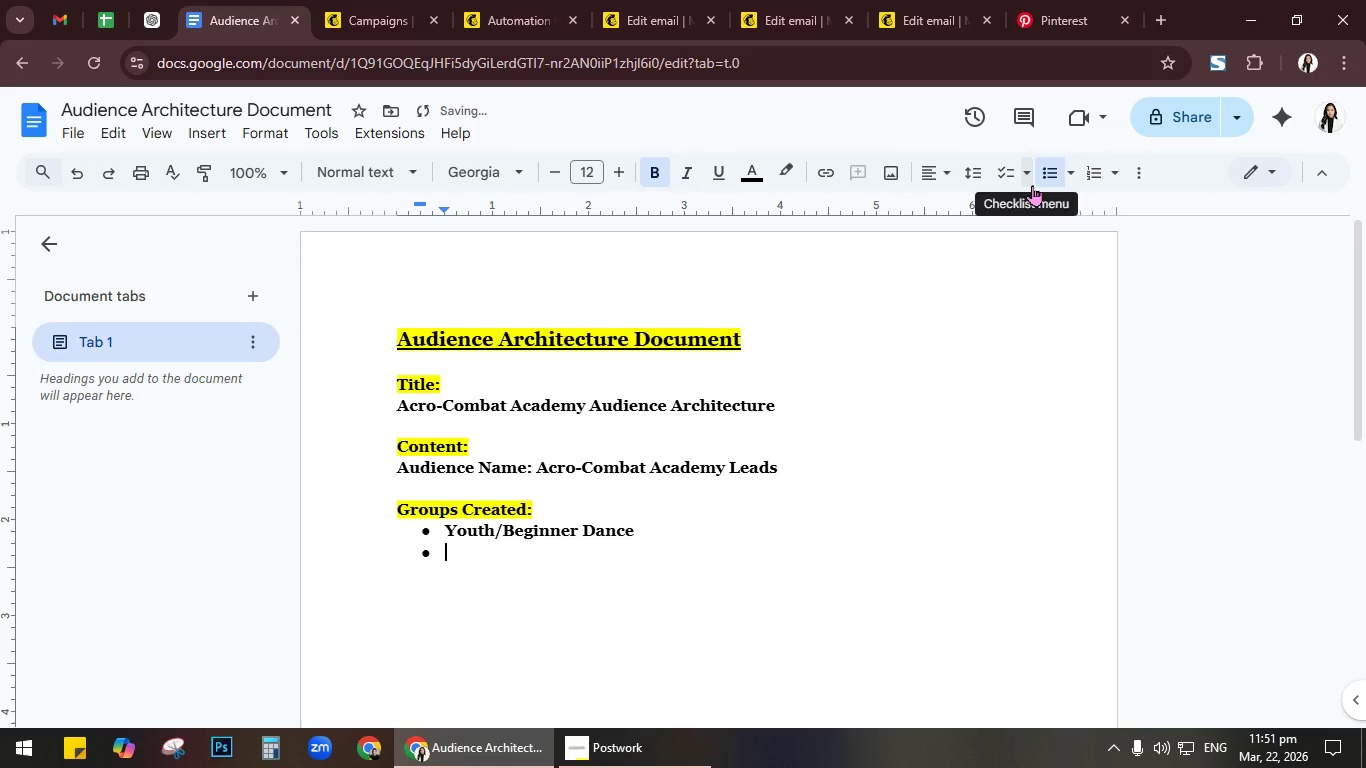 
type(Adult Combat)
 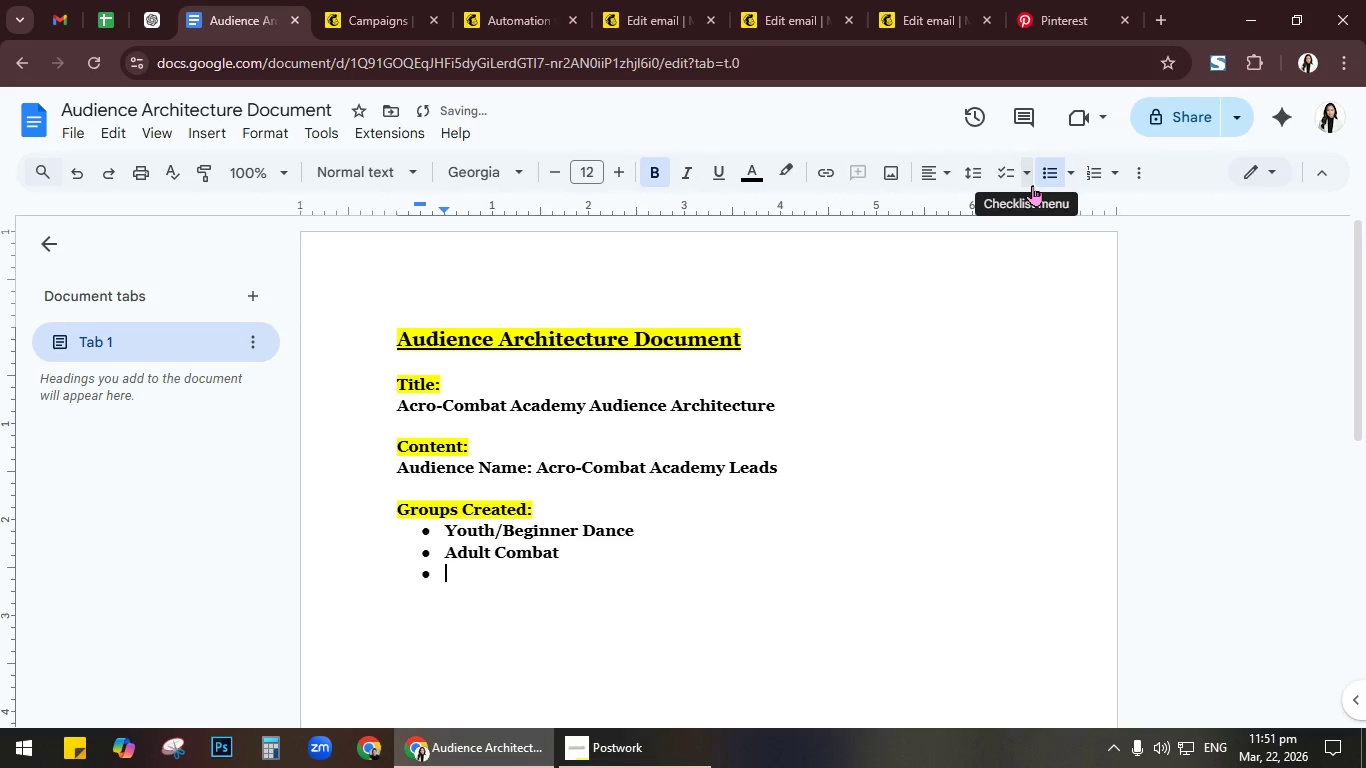 
key(Enter)
 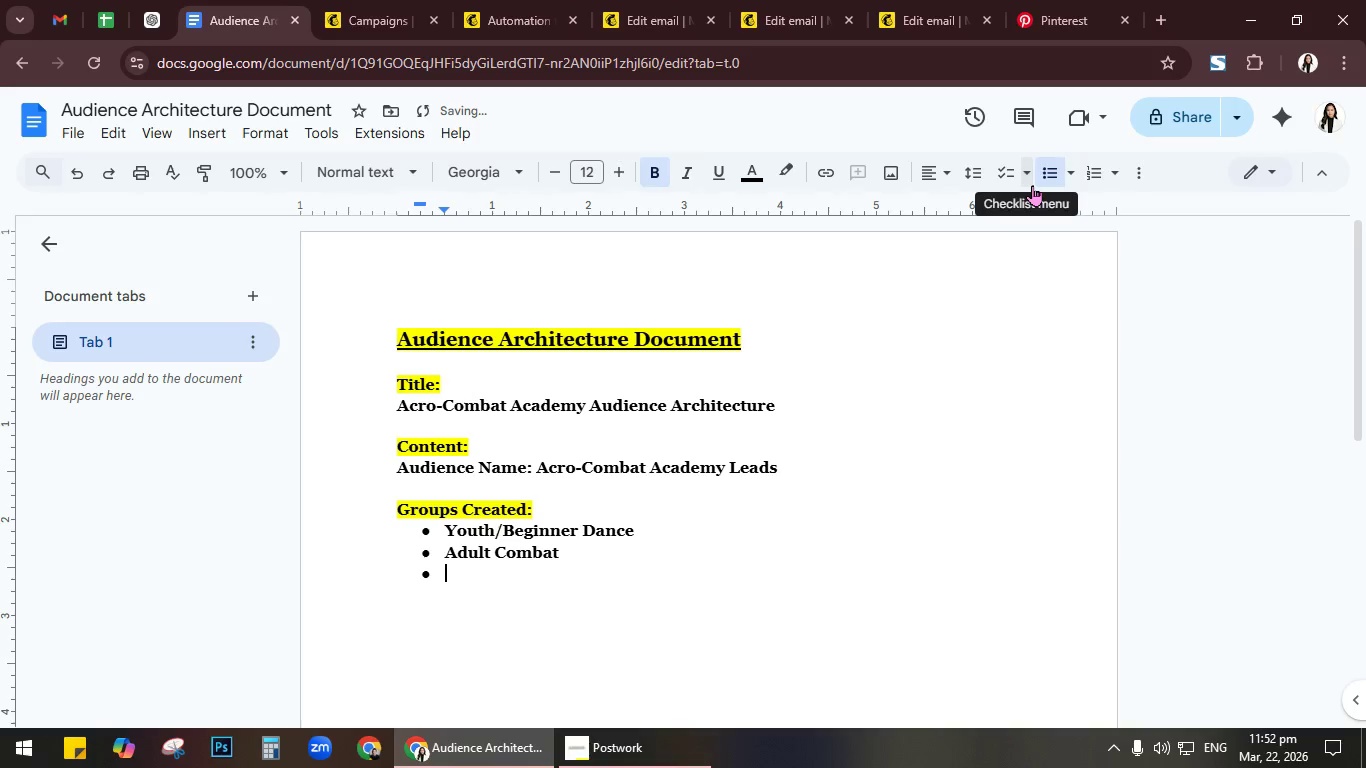 
type(Pro)
 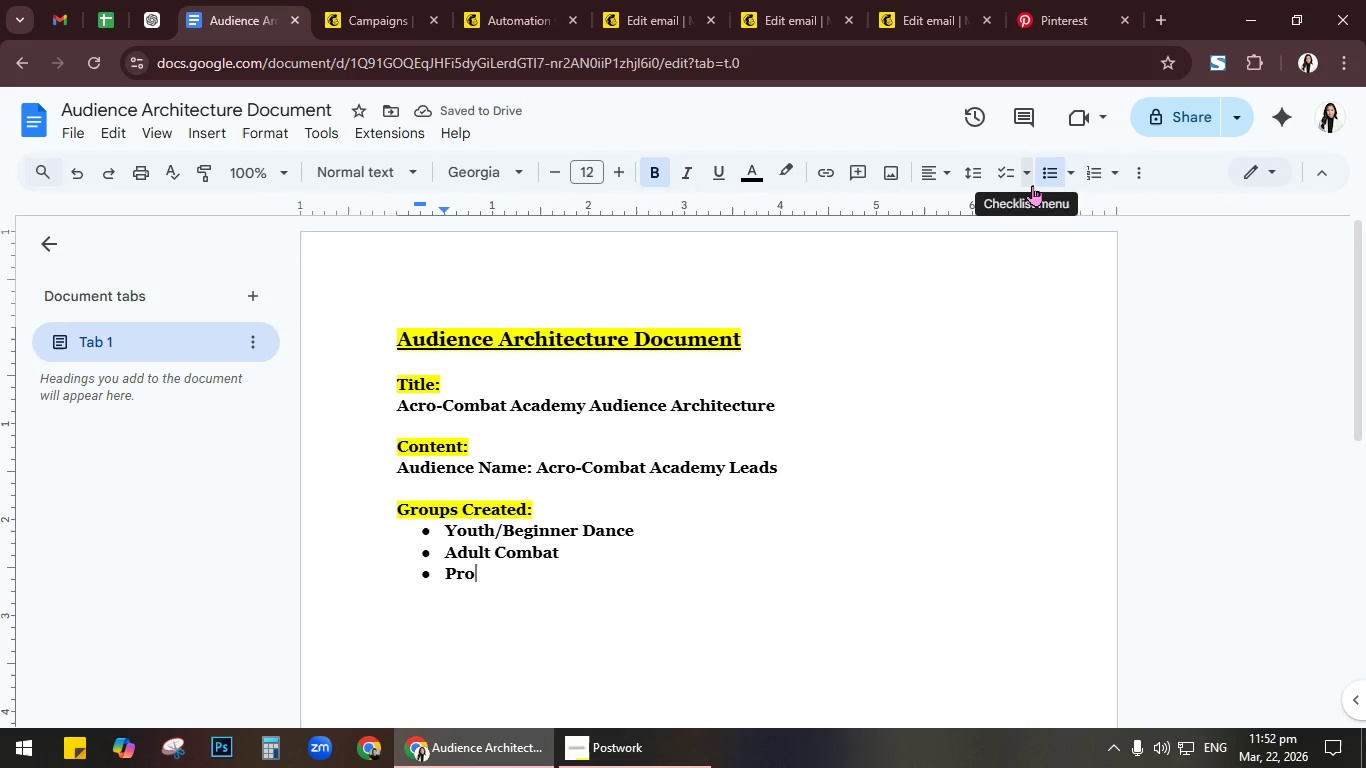 
type(-)
key(Backspace)
type( Tricking )
key(Backspace)
type(/Acrobatice)
key(Backspace)
type(s)
 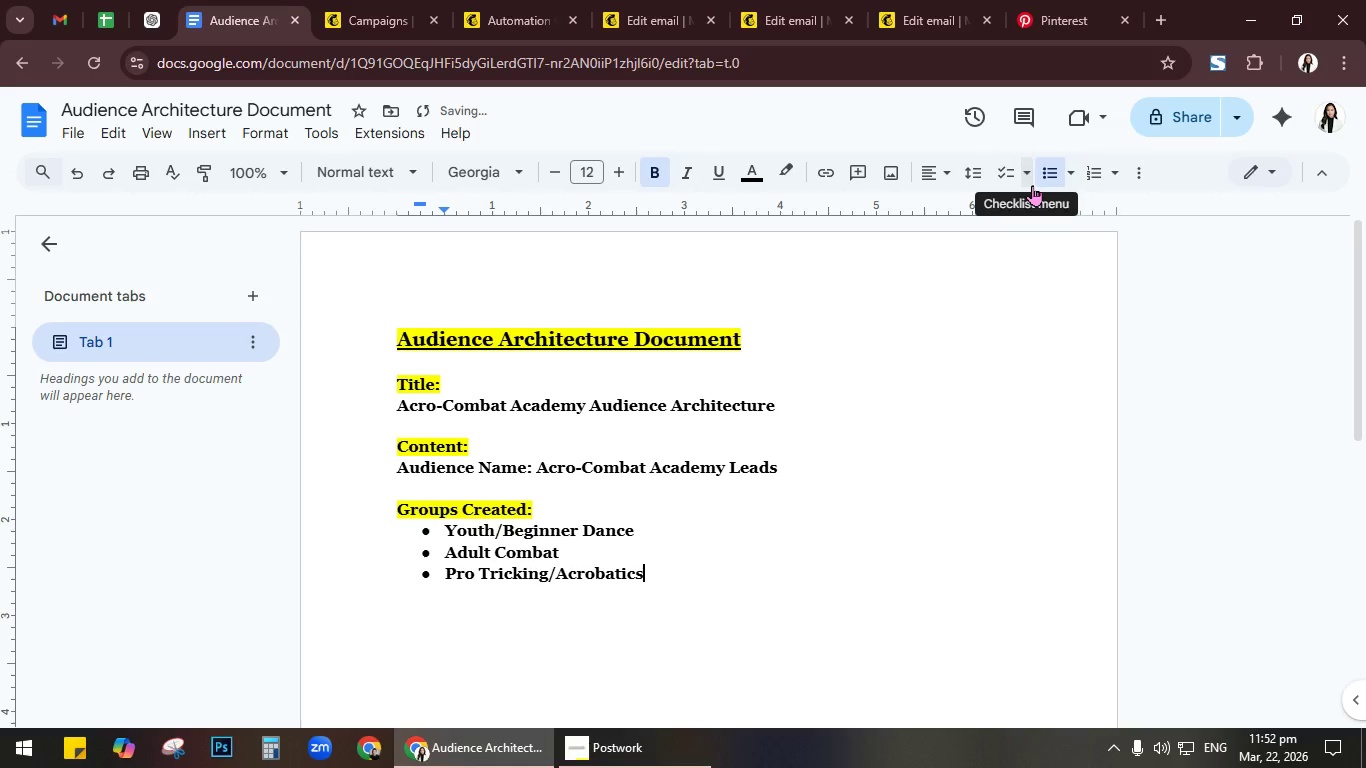 
key(Enter)
 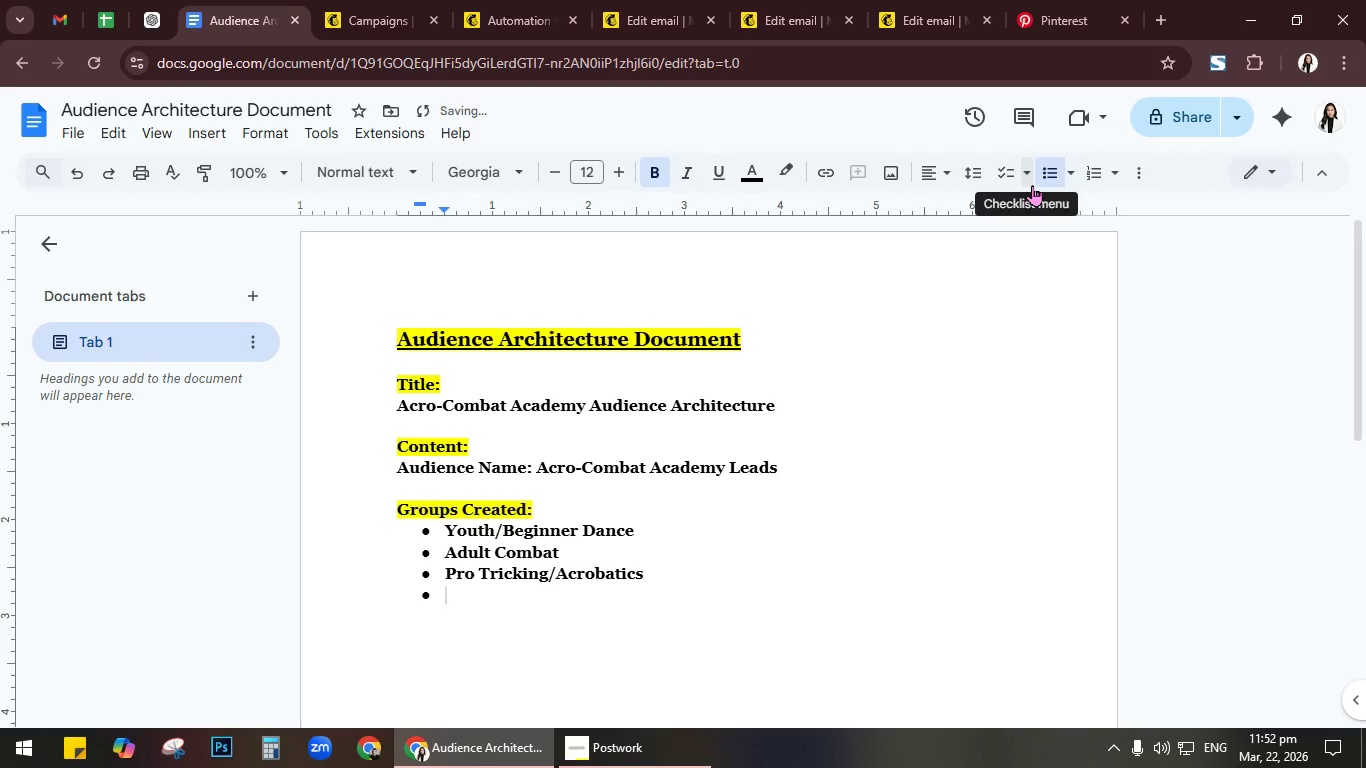 
key(Backspace)
 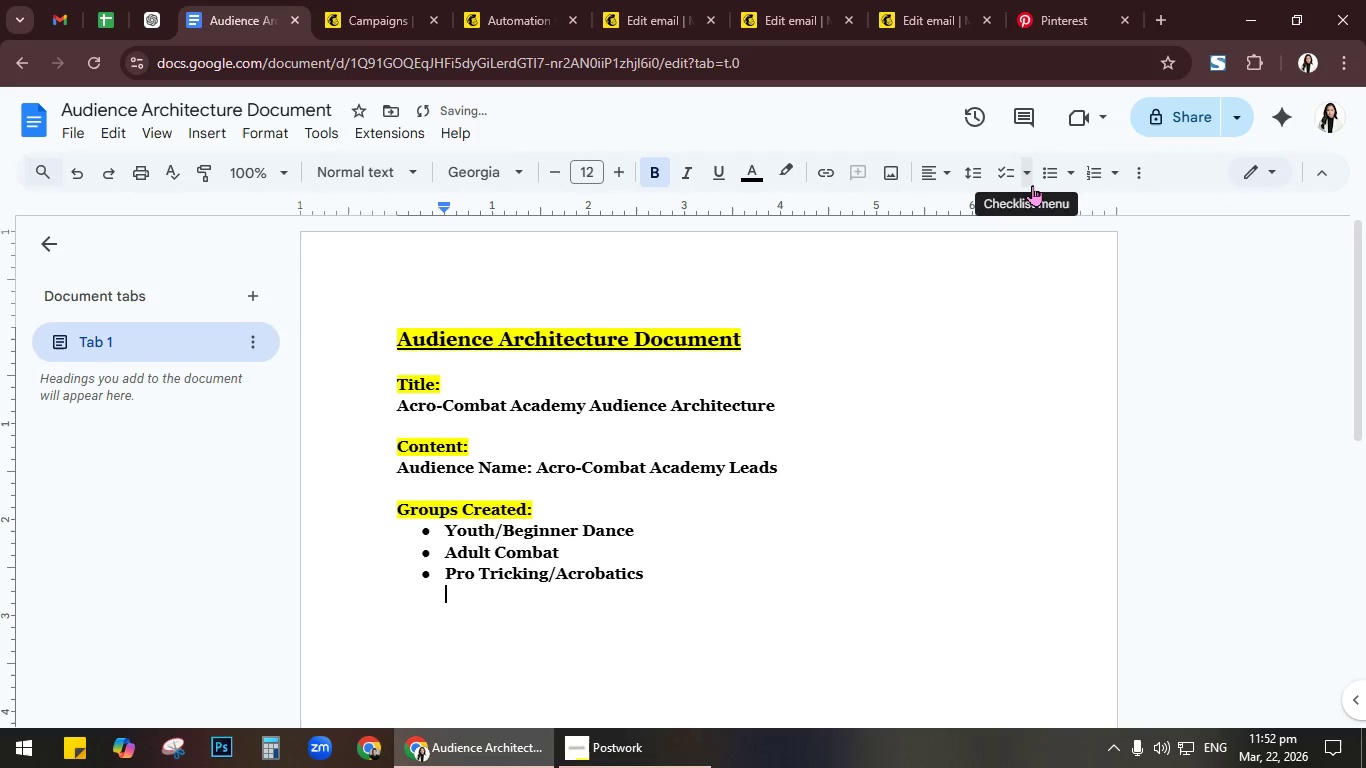 
key(Backspace)
 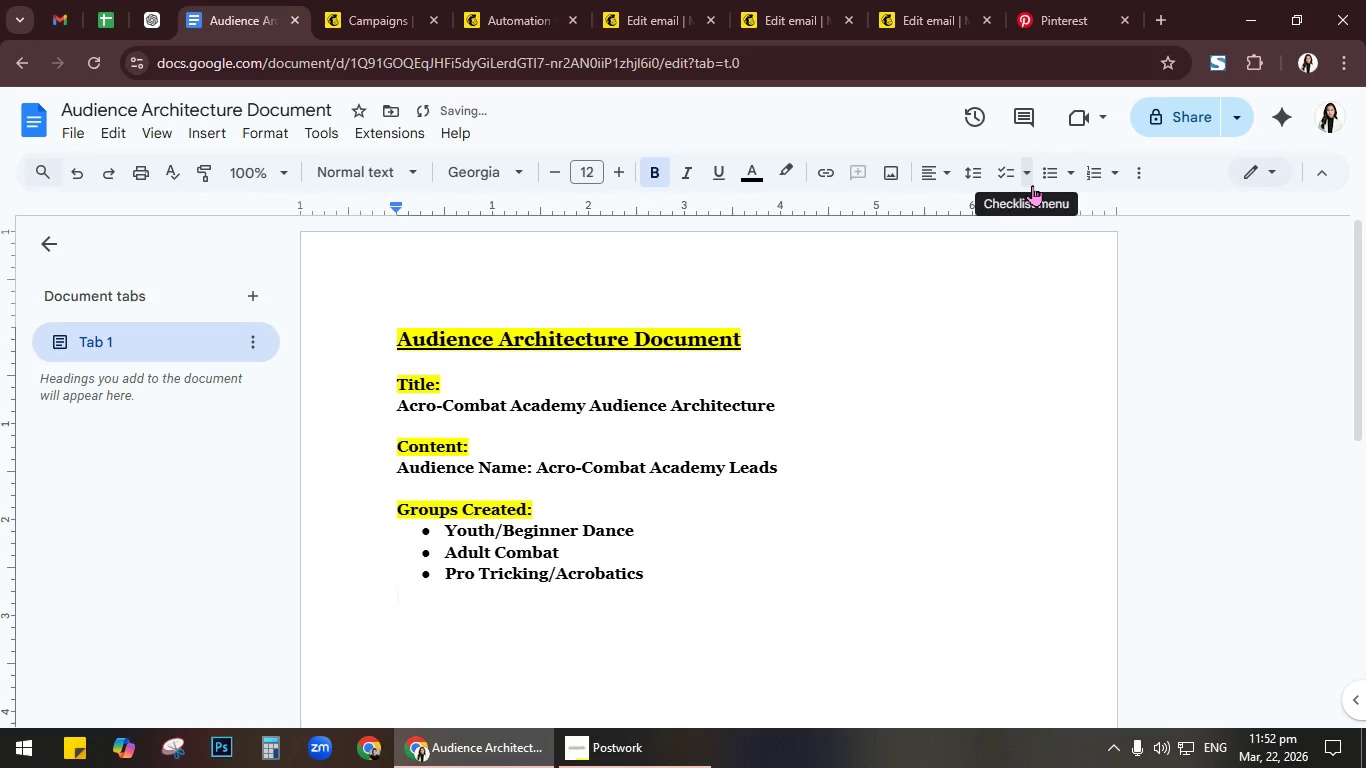 
key(Enter)
 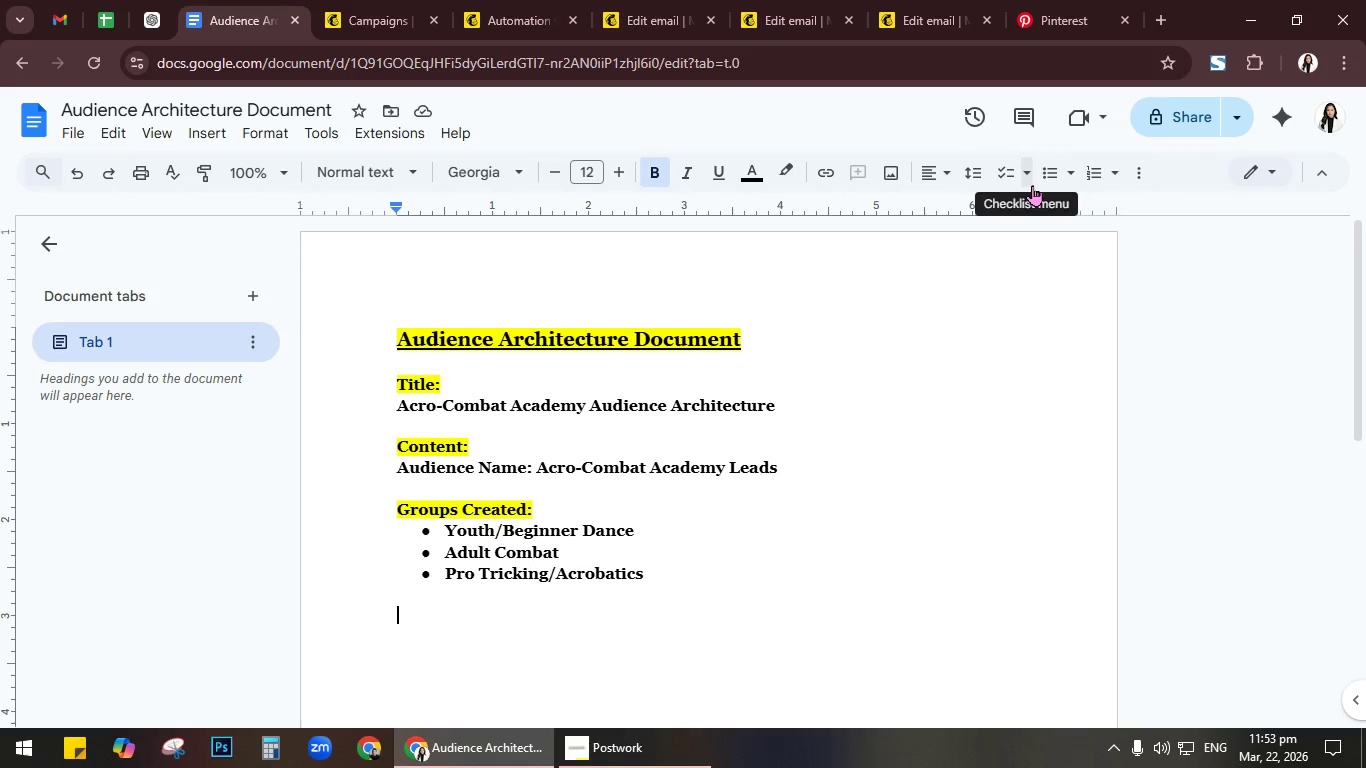 
wait(99.0)
 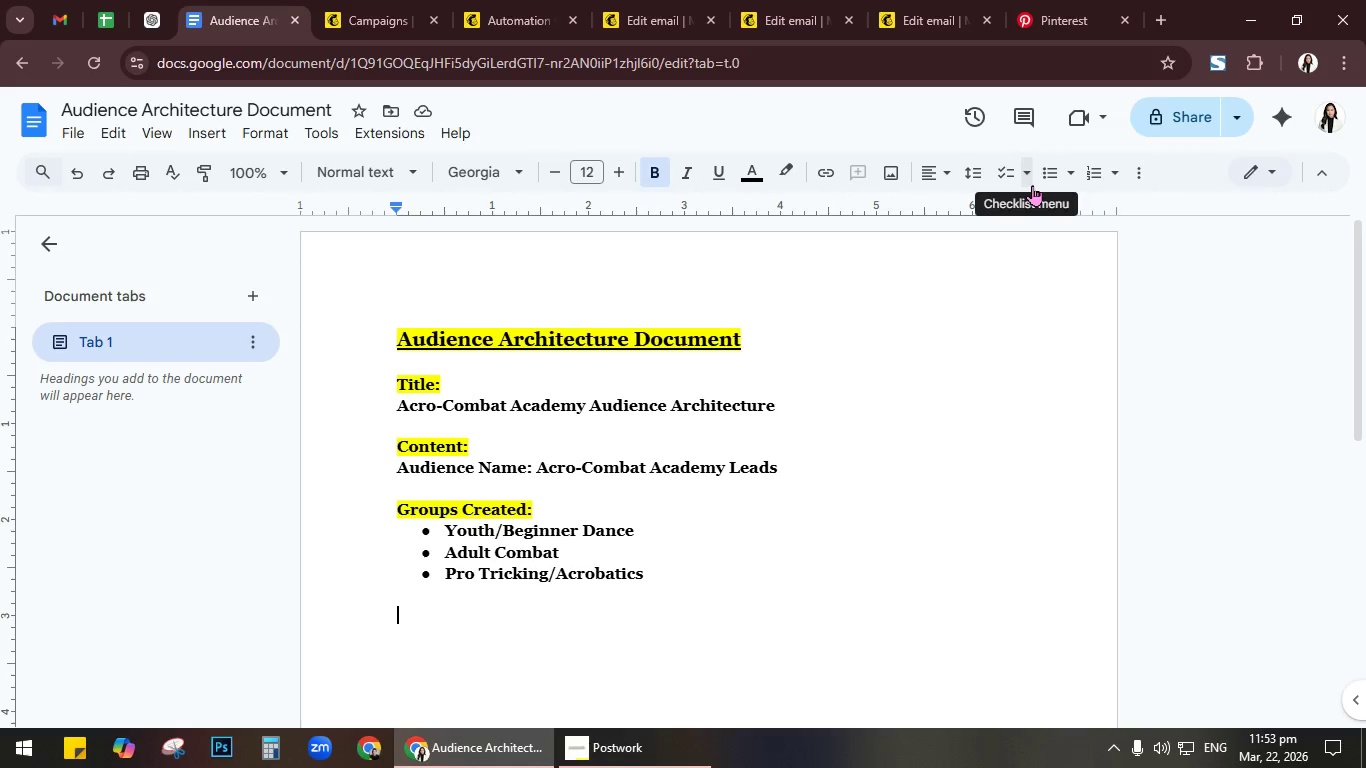 
type(Tags Cra)
key(Backspace)
type(eated:)
 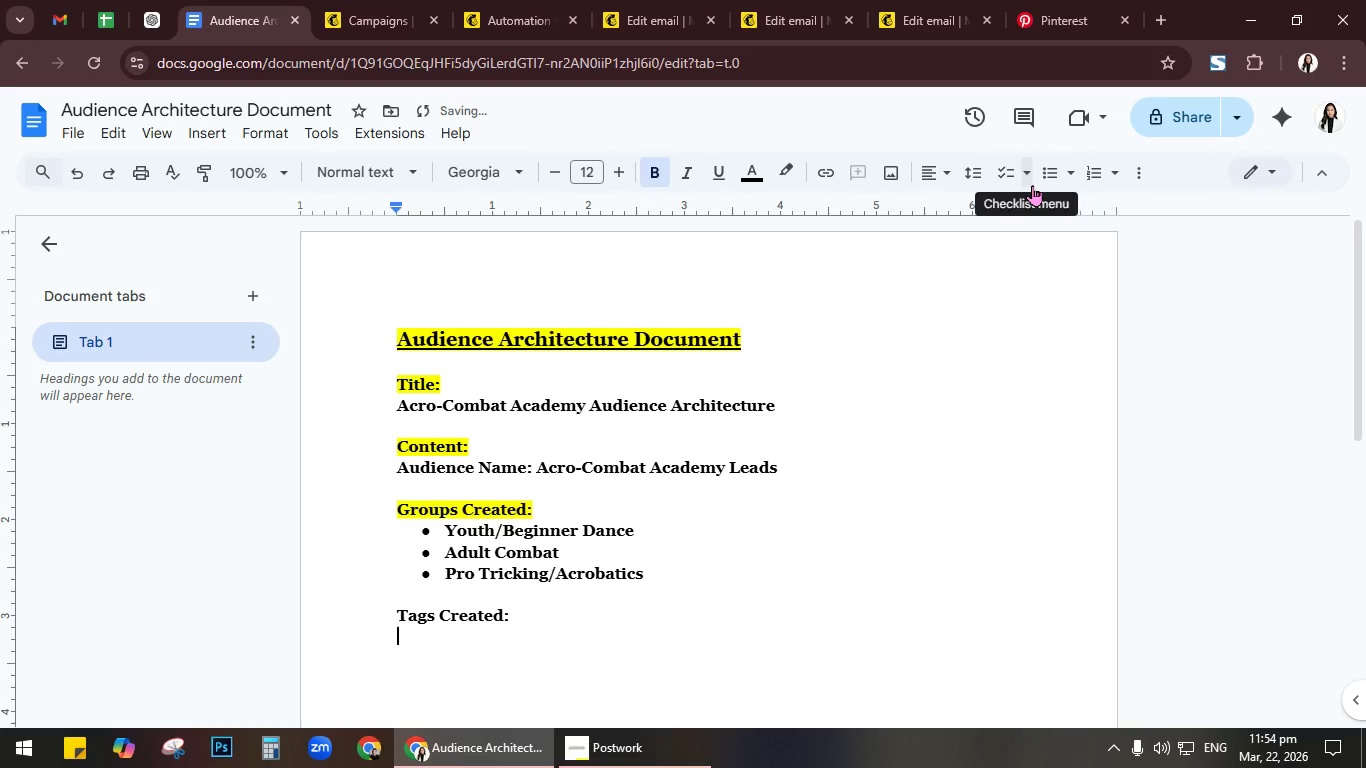 
 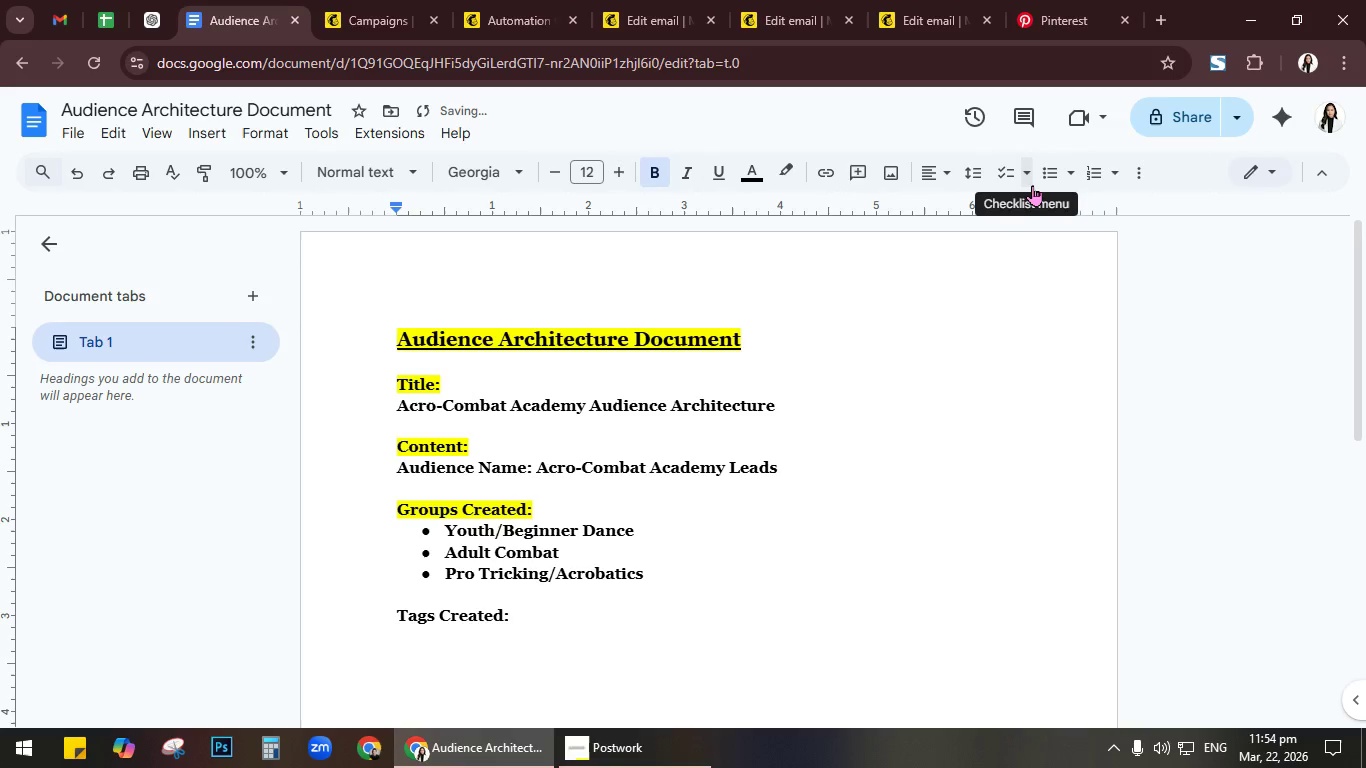 
key(Enter)
 